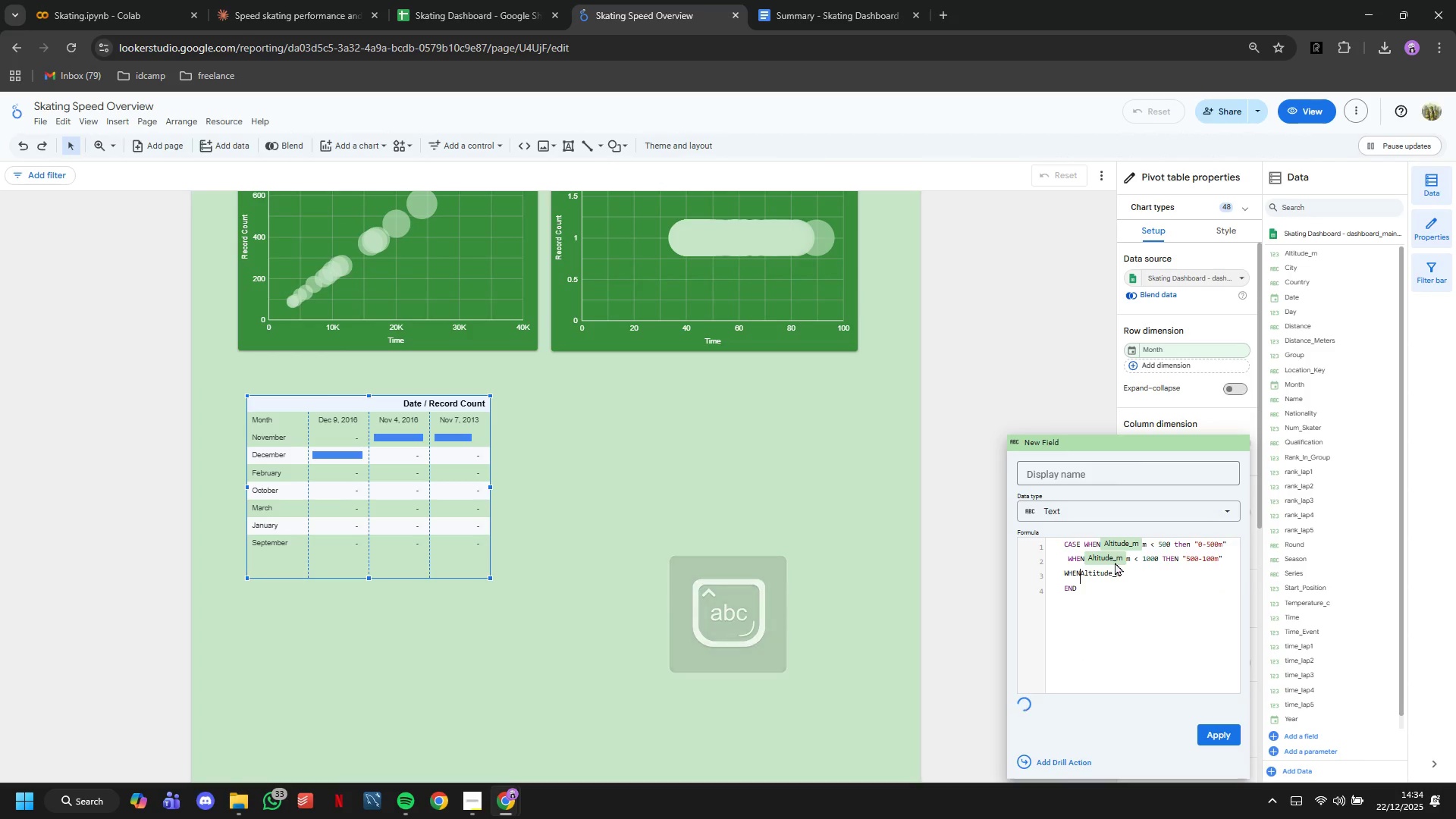 
key(Space)
 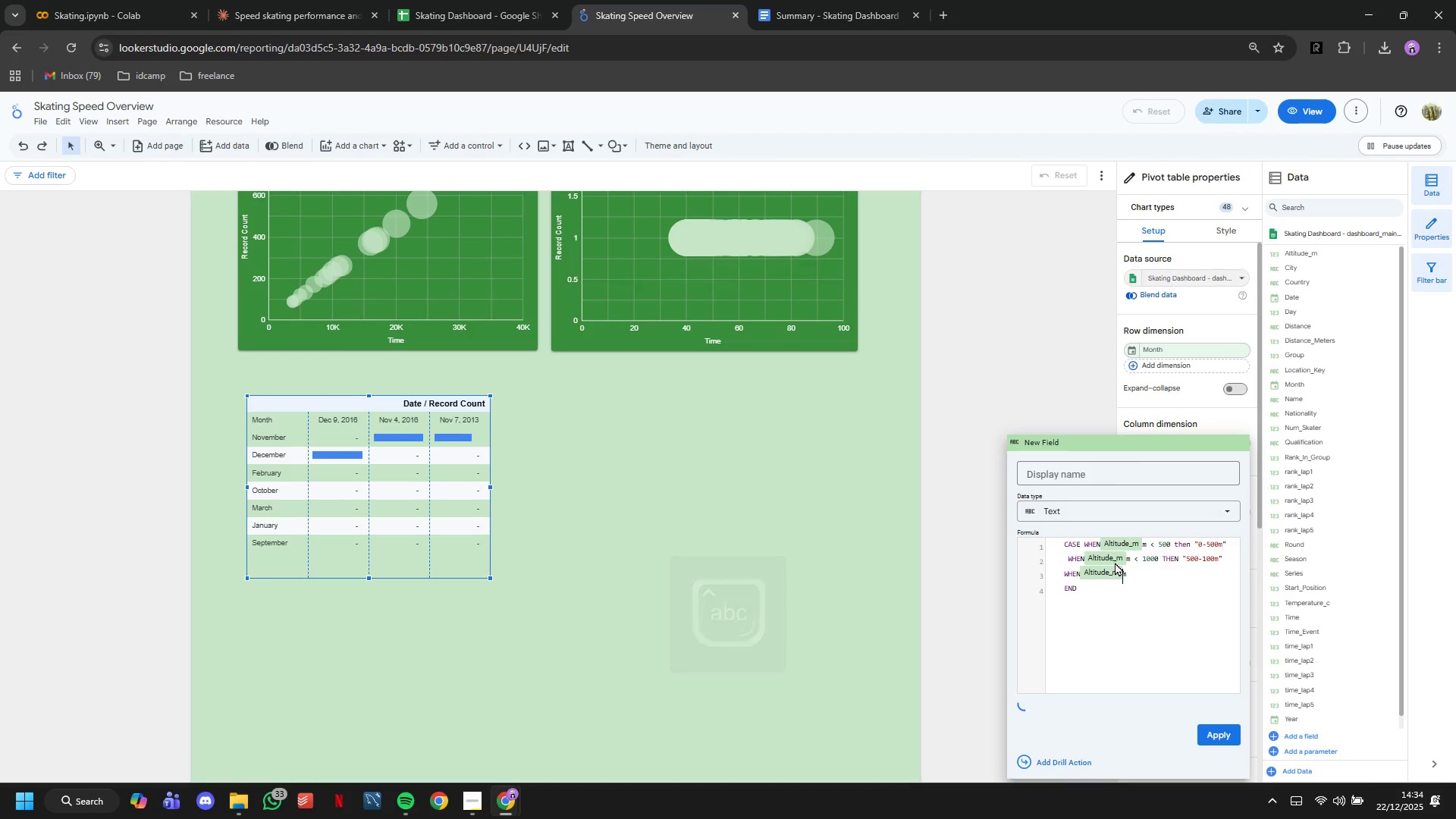 
hold_key(key=ArrowRight, duration=0.41)
 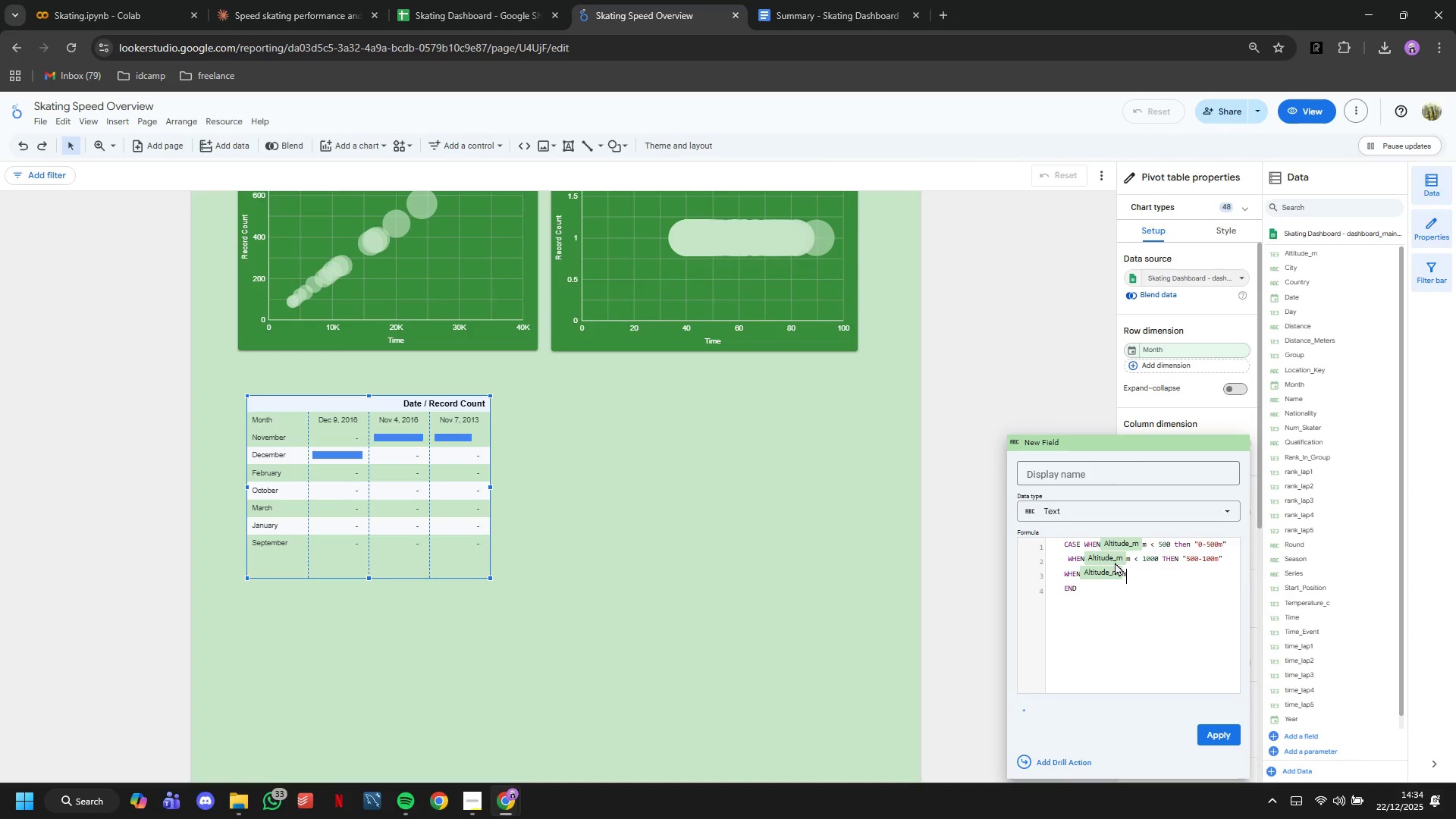 
type(< 1500 THEN "")
 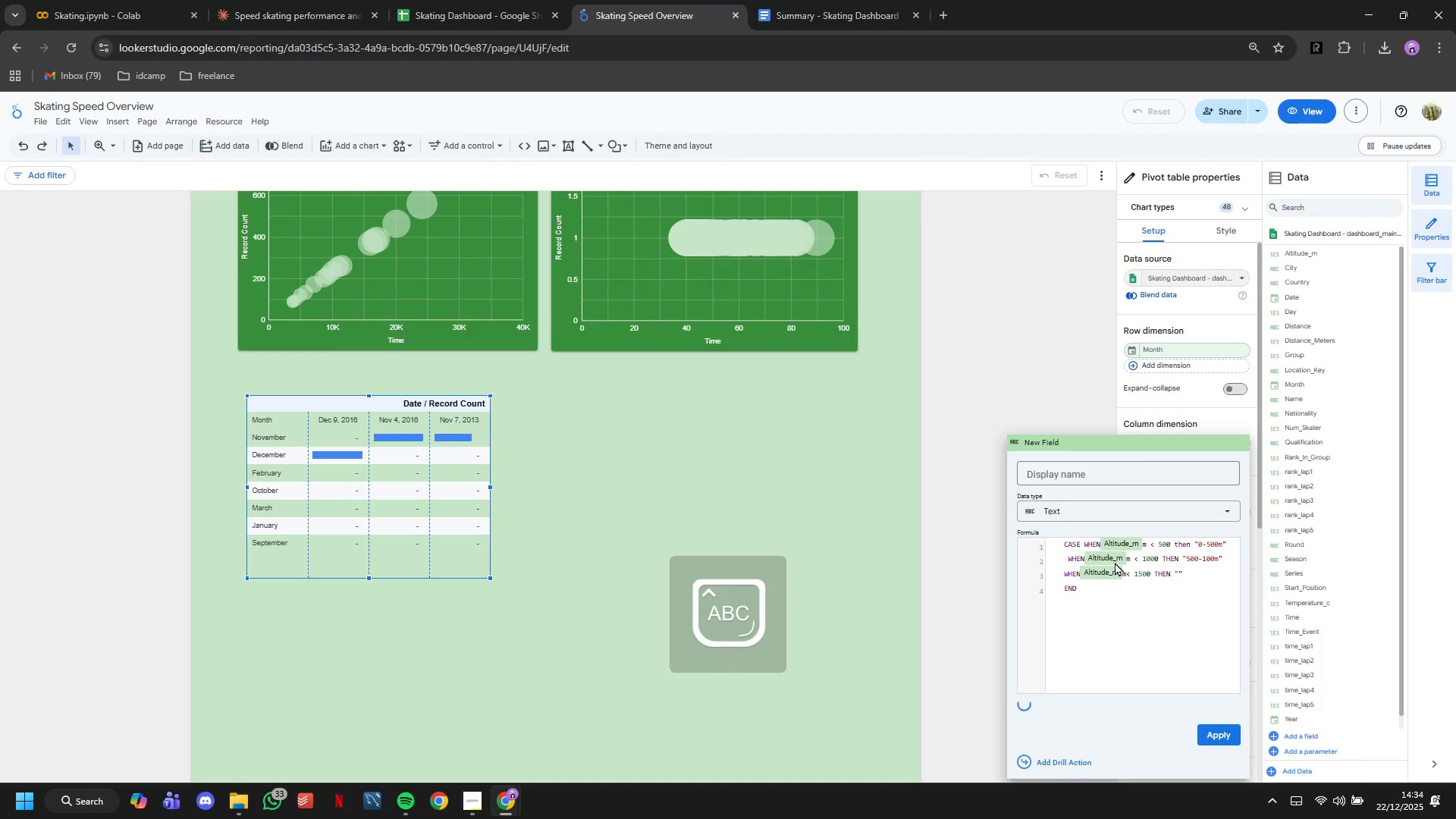 
key(ArrowLeft)
 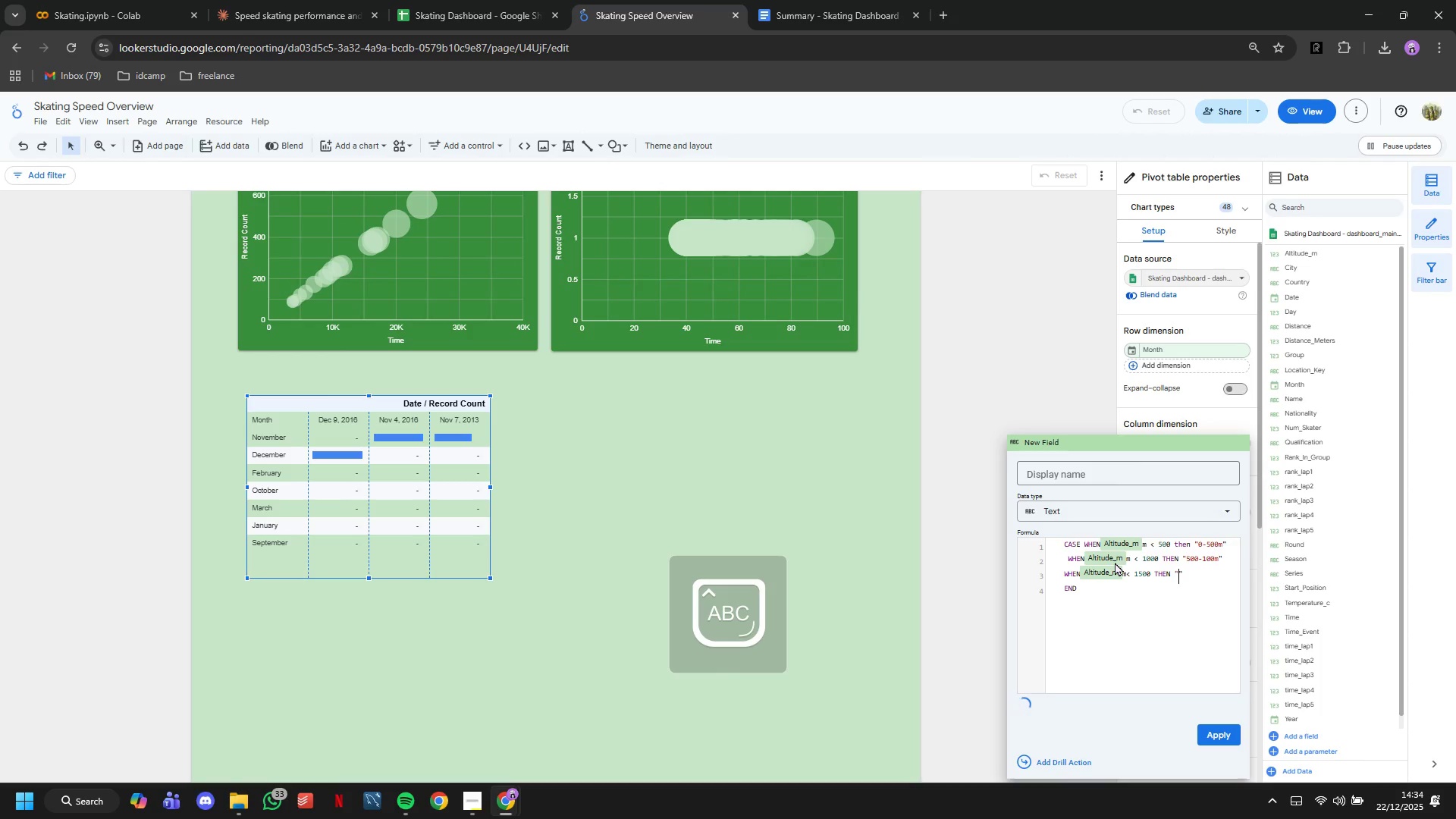 
type(1000=)
key(Backspace)
type(-1500)
 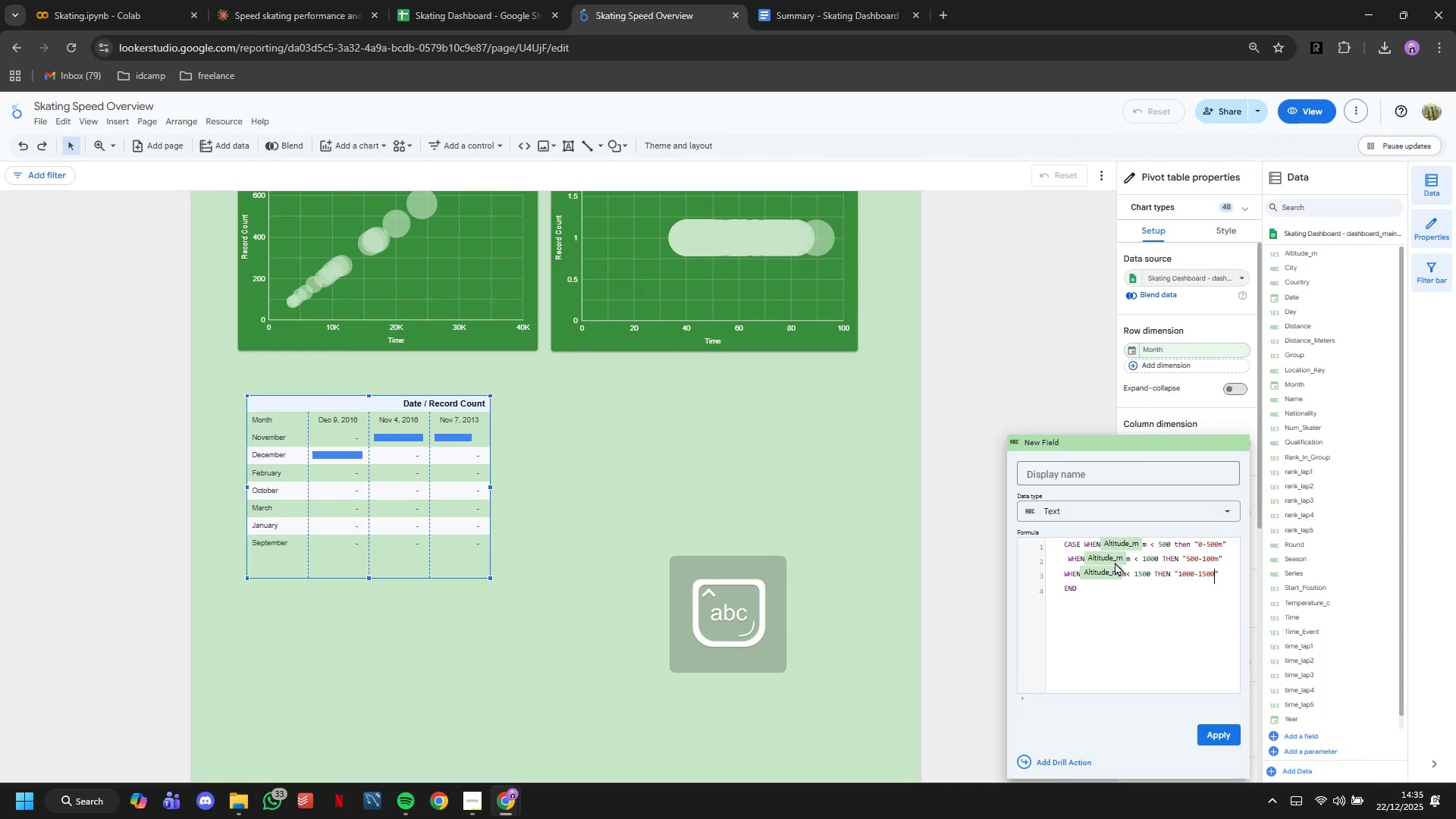 
key(ArrowRight)
 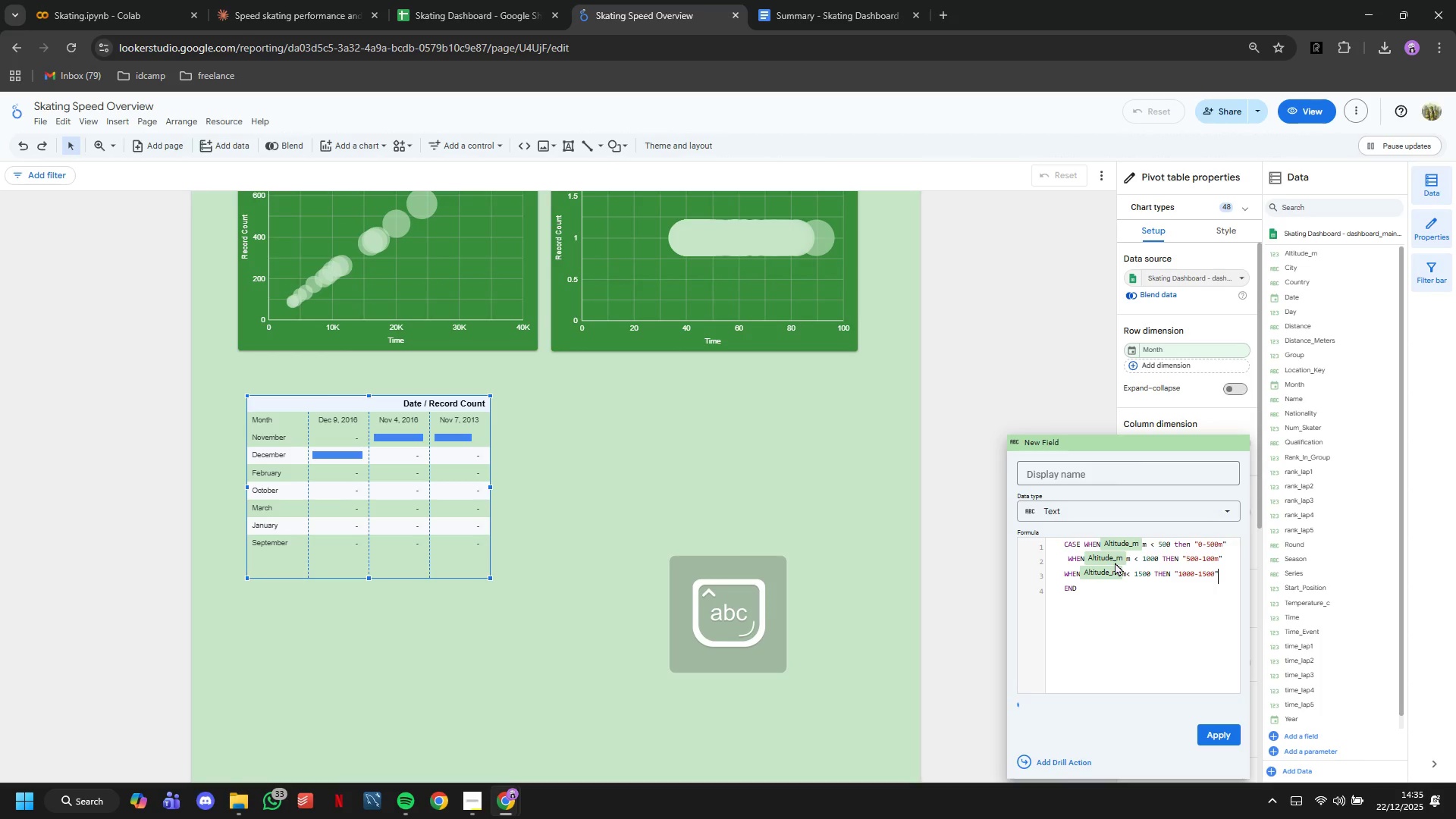 
key(Enter)
 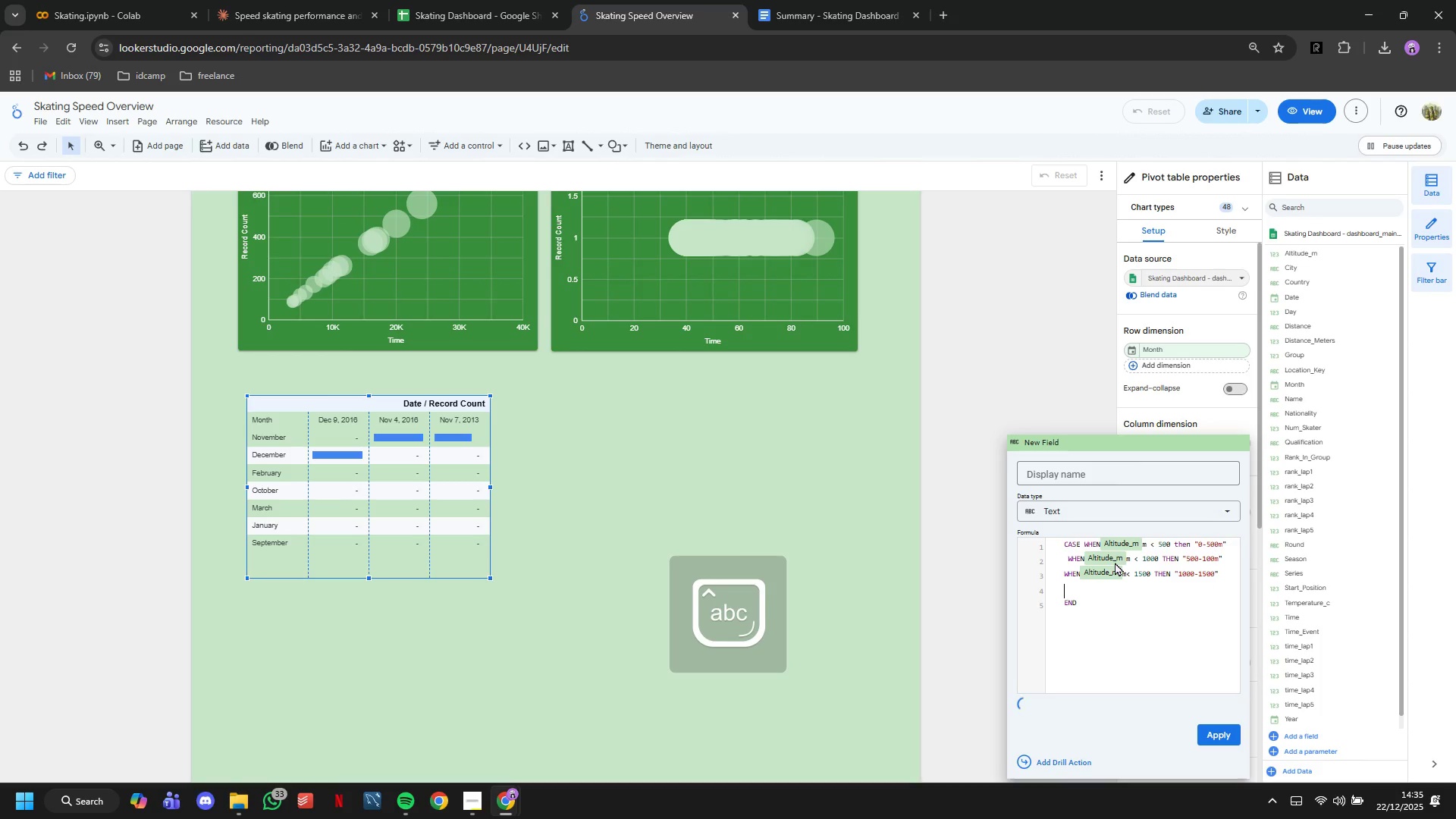 
type(ELSE "1500m)
 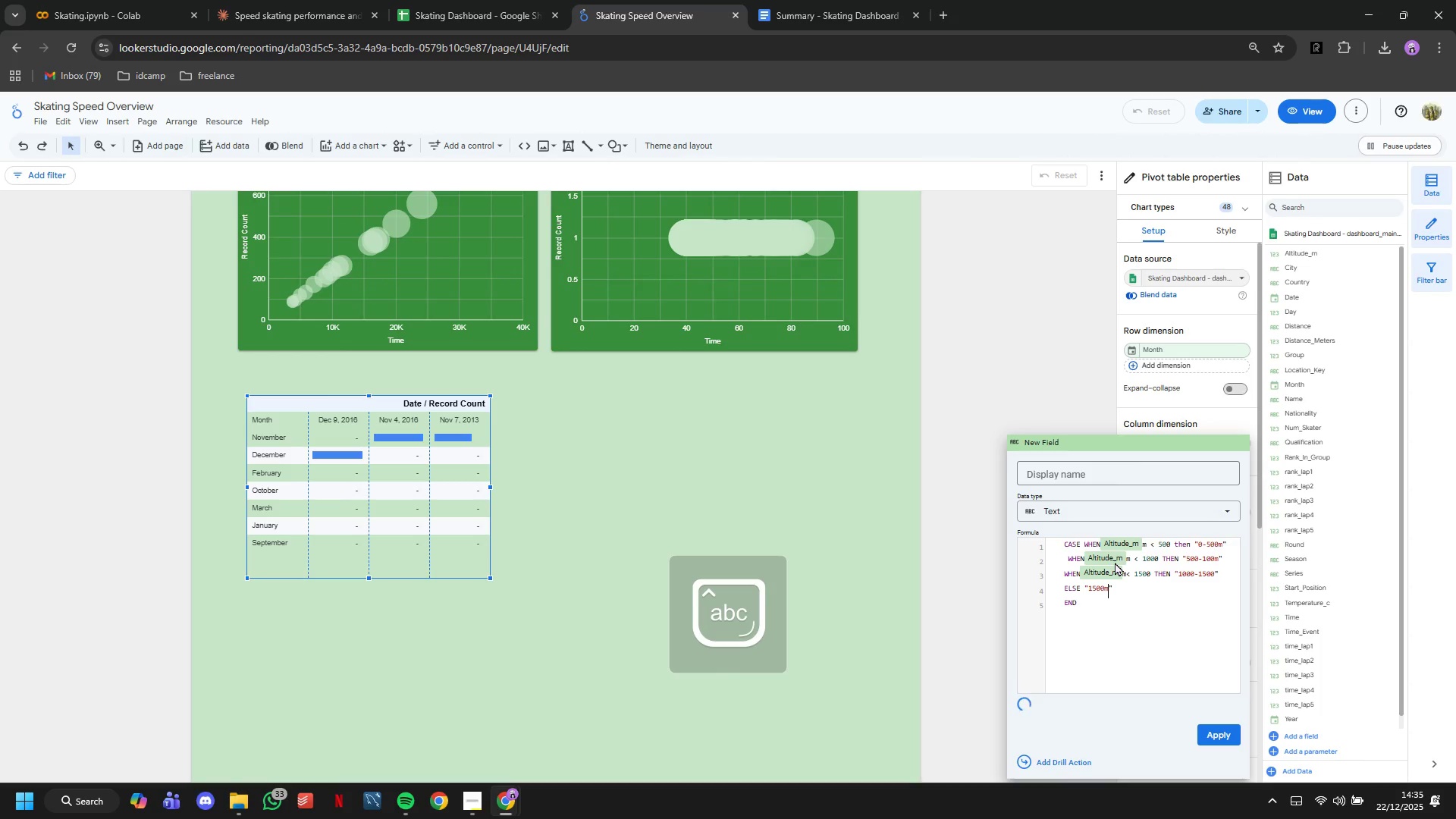 
left_click([1222, 713])
 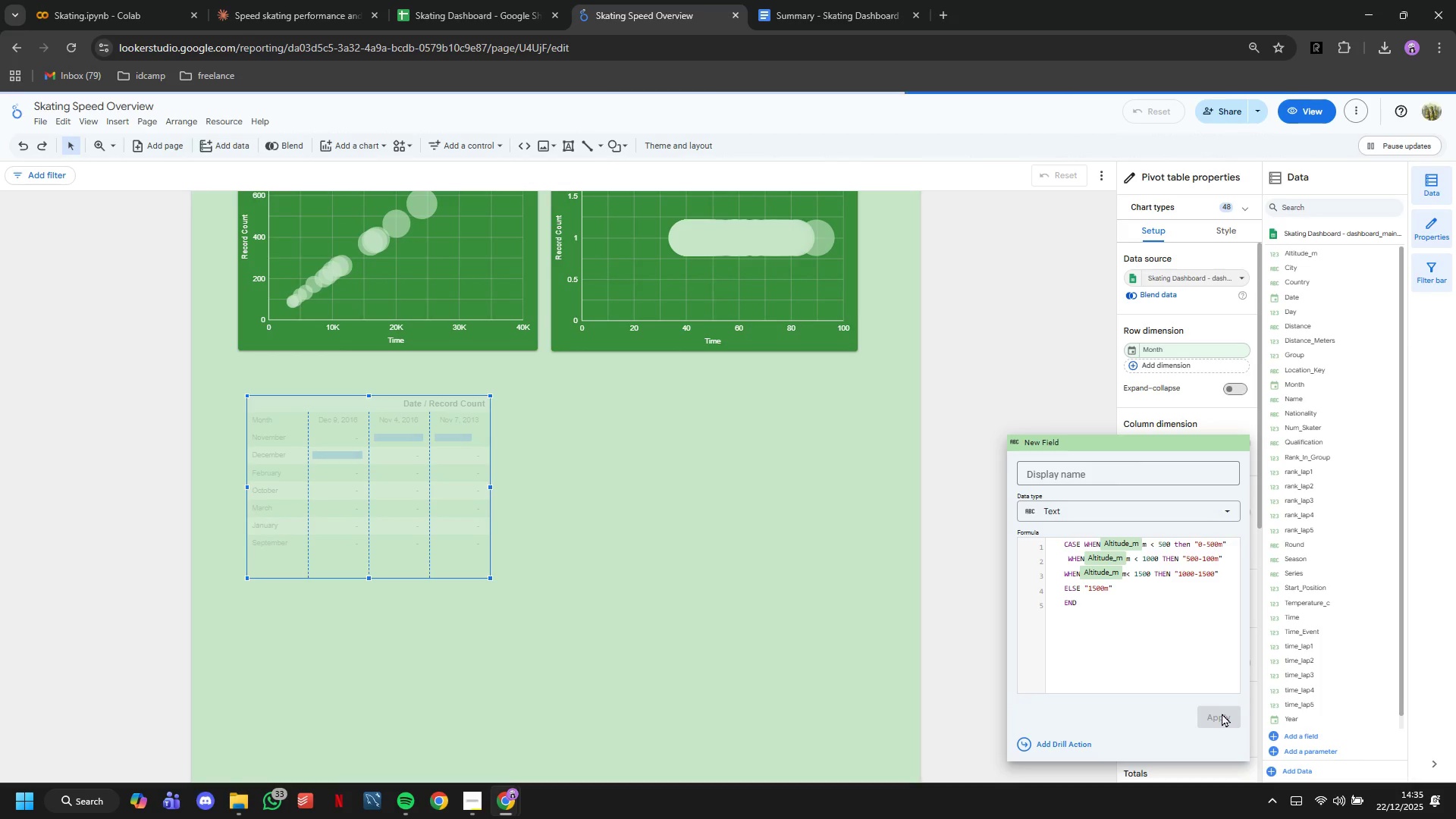 
left_click([1095, 491])
 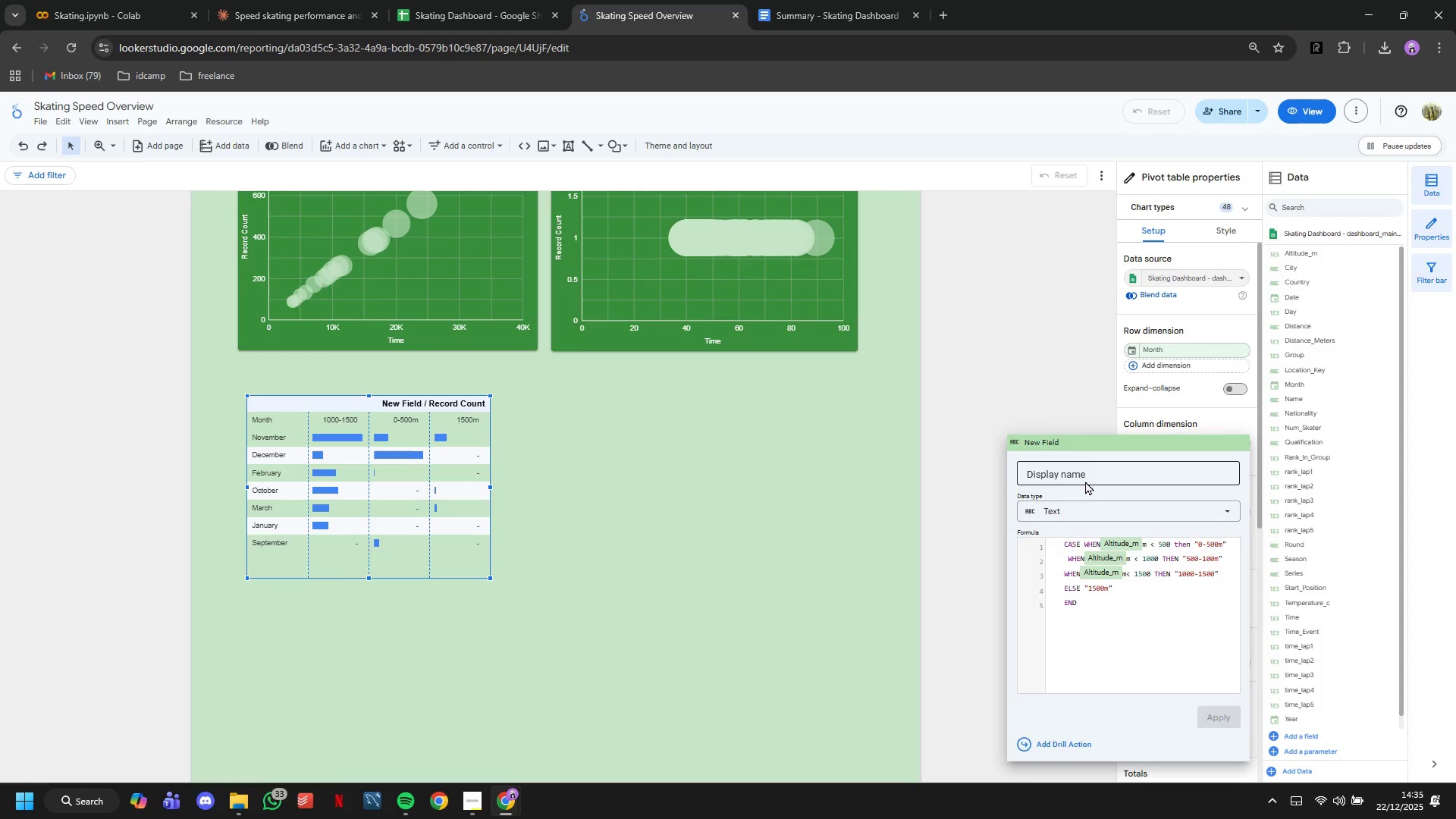 
left_click([1085, 481])
 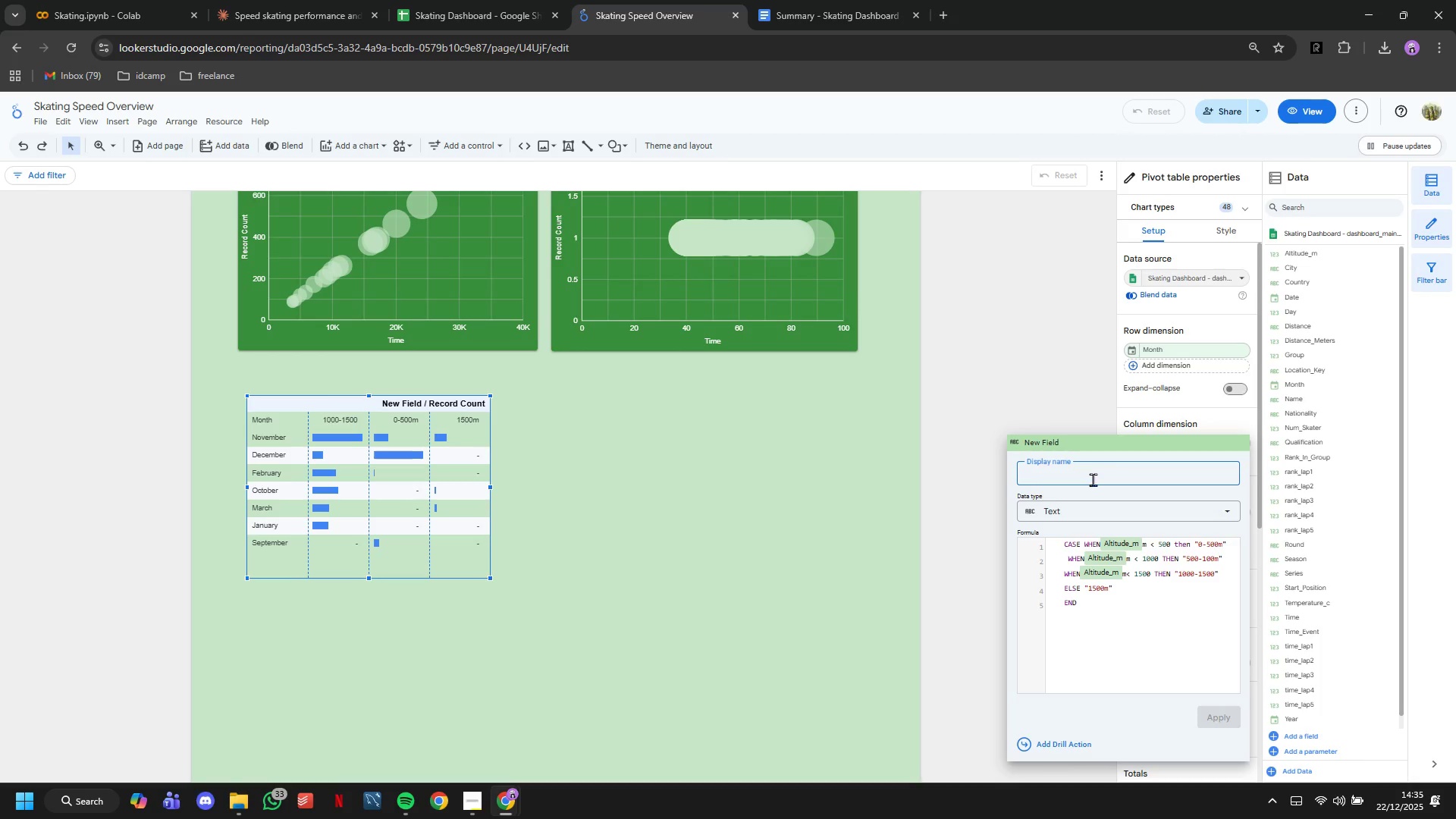 
type(Altitude Range)
 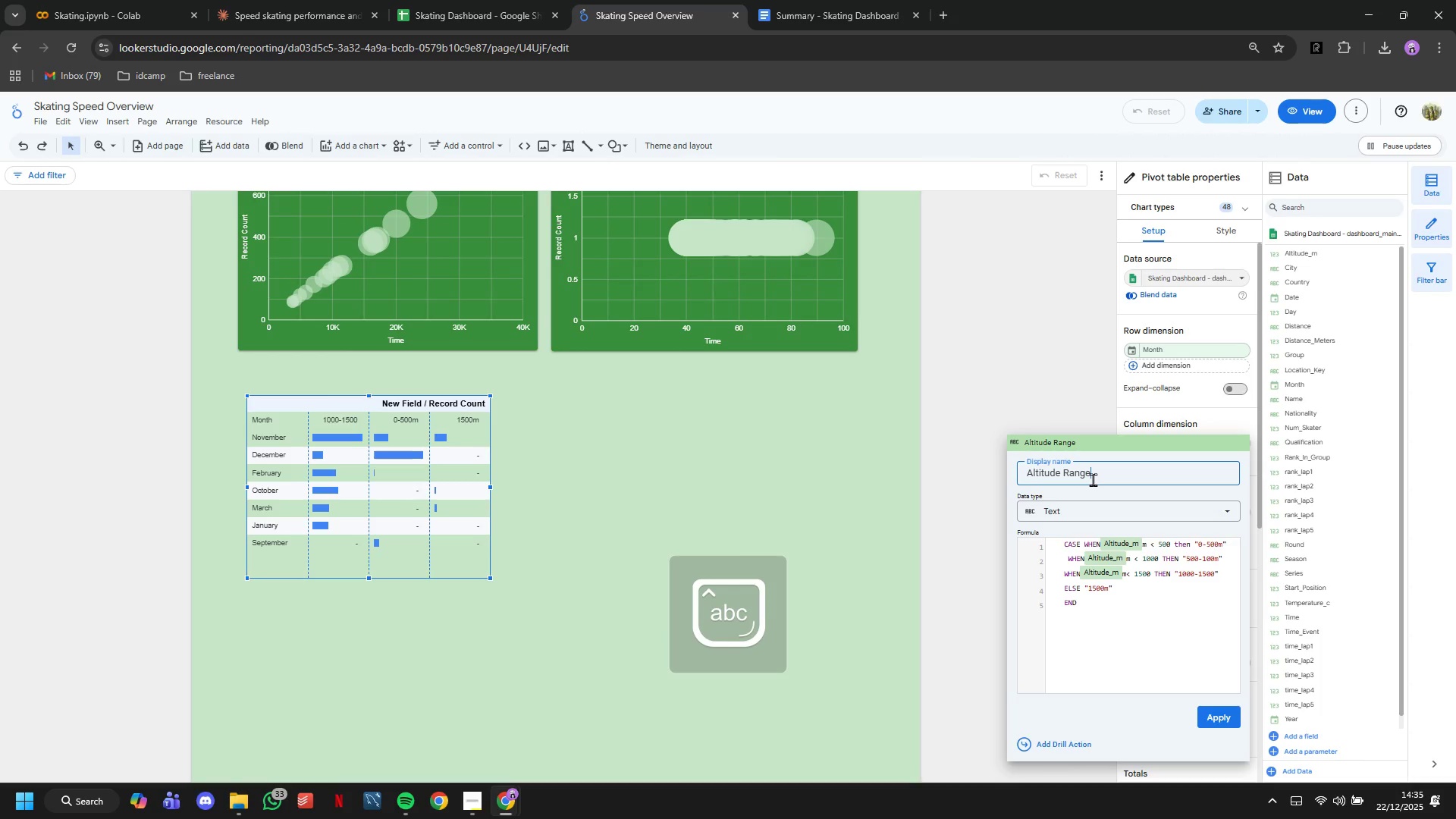 
key(Enter)
 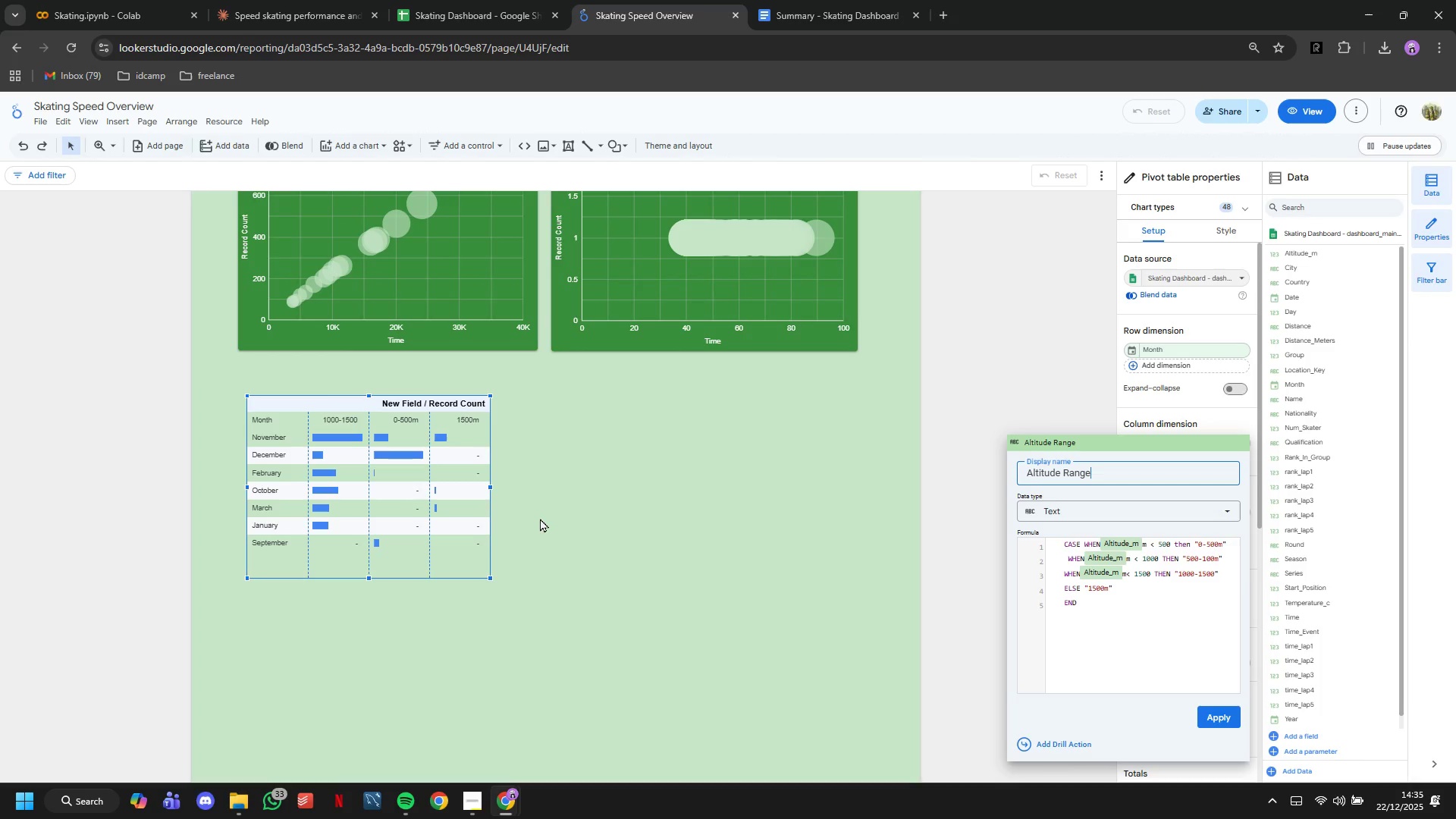 
left_click([482, 488])
 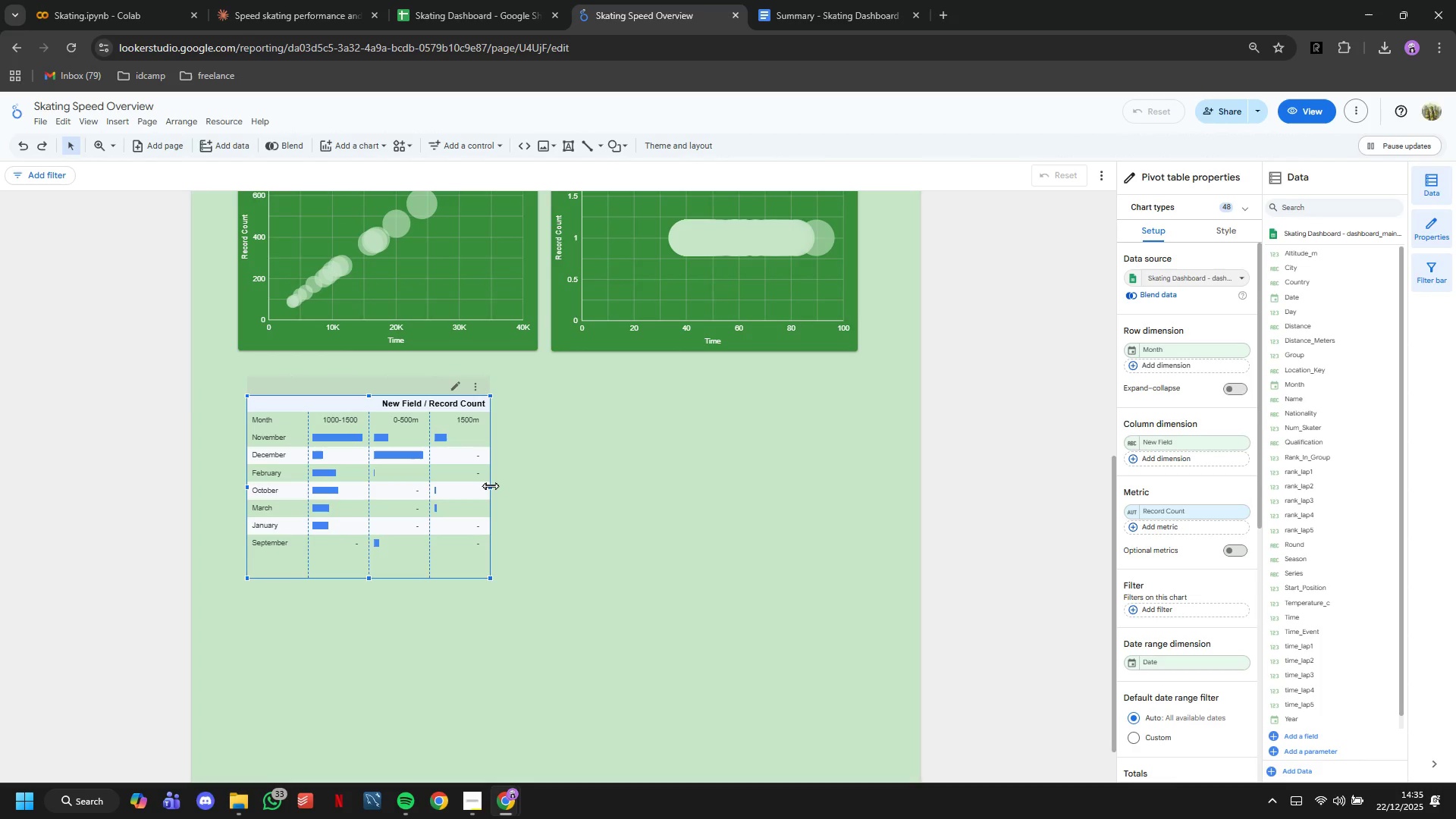 
left_click_drag(start_coordinate=[490, 485], to_coordinate=[730, 529])
 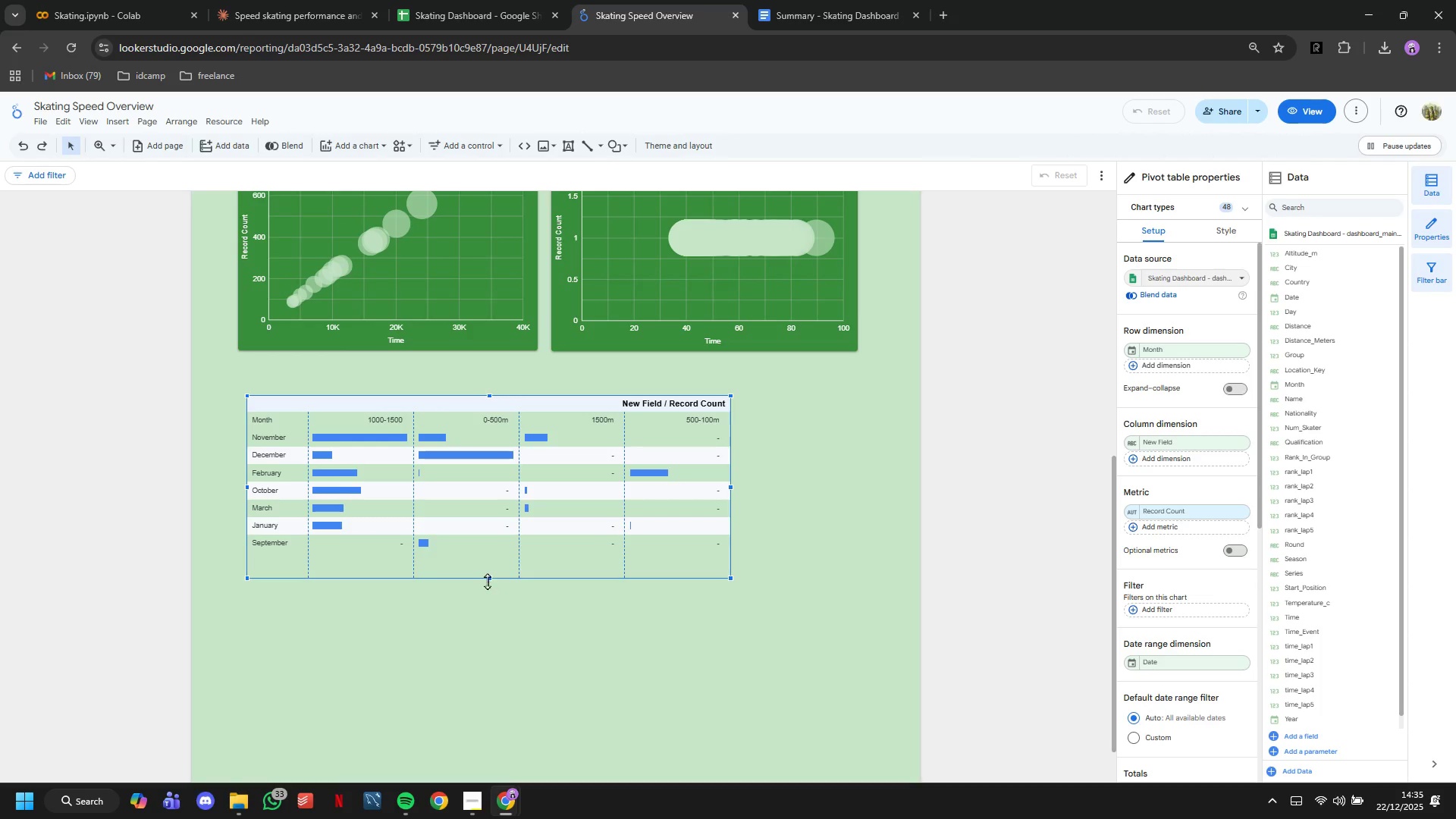 
left_click_drag(start_coordinate=[486, 578], to_coordinate=[493, 559])
 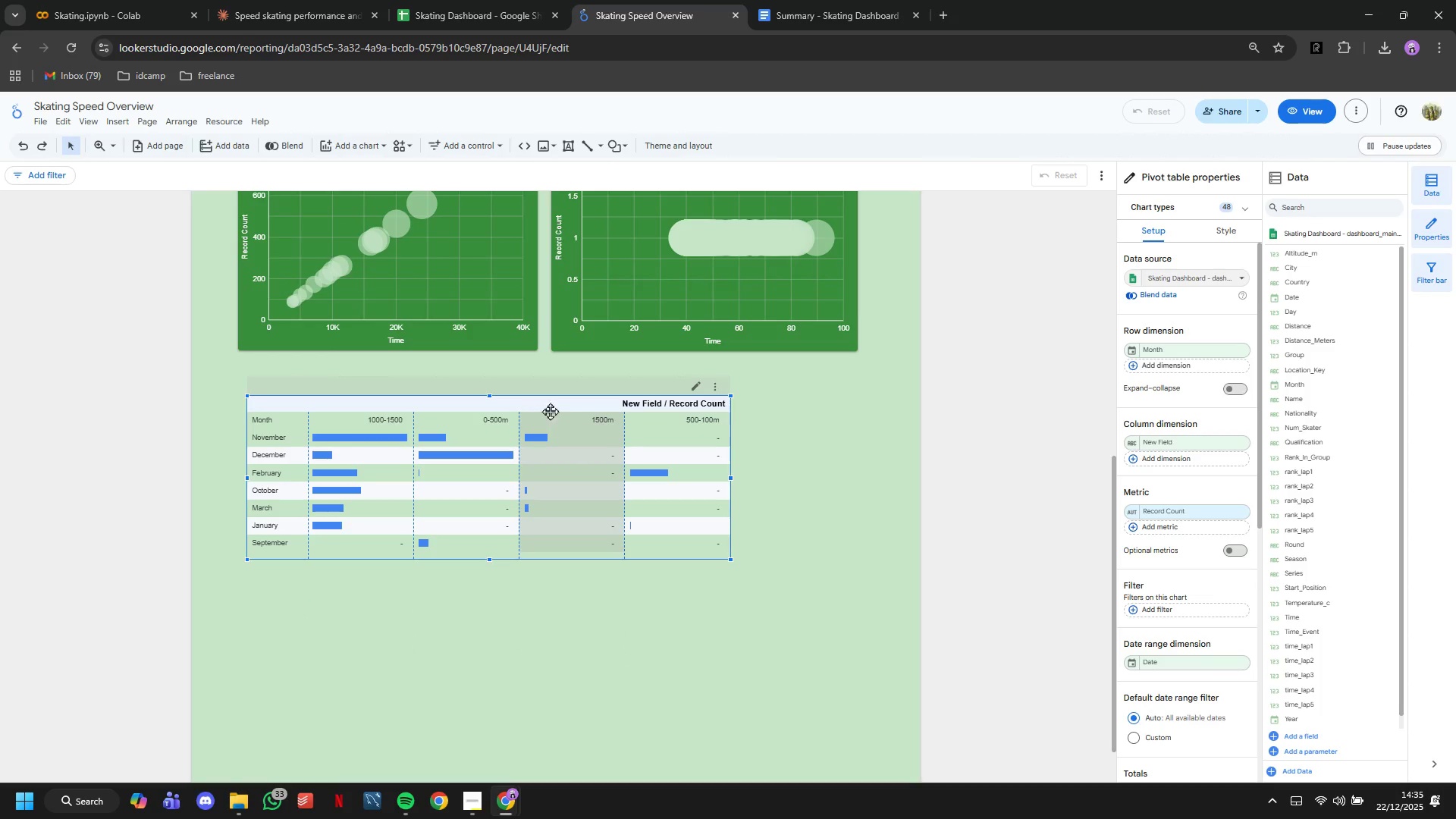 
left_click_drag(start_coordinate=[547, 407], to_coordinate=[536, 397])
 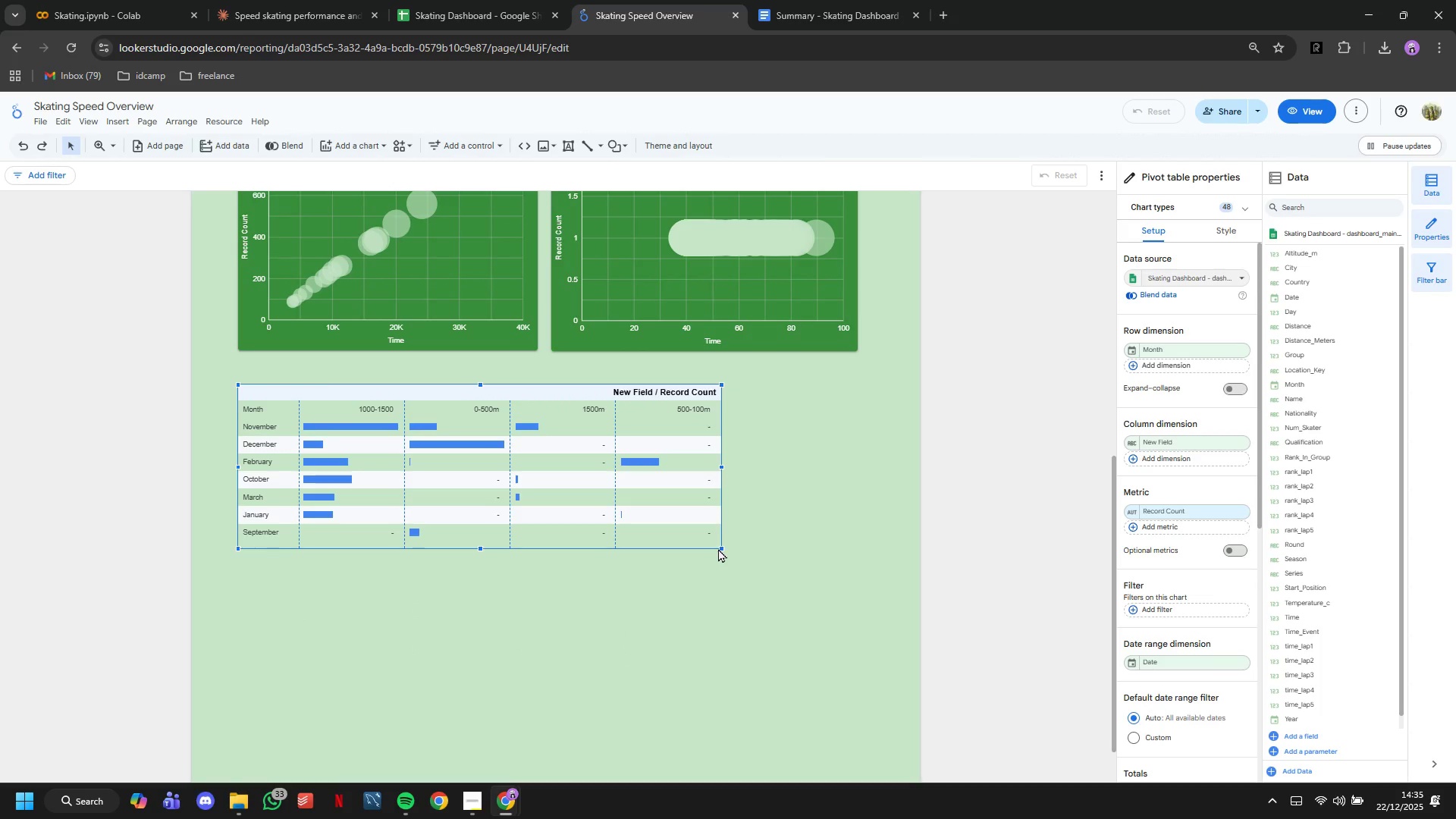 
left_click_drag(start_coordinate=[723, 548], to_coordinate=[864, 584])
 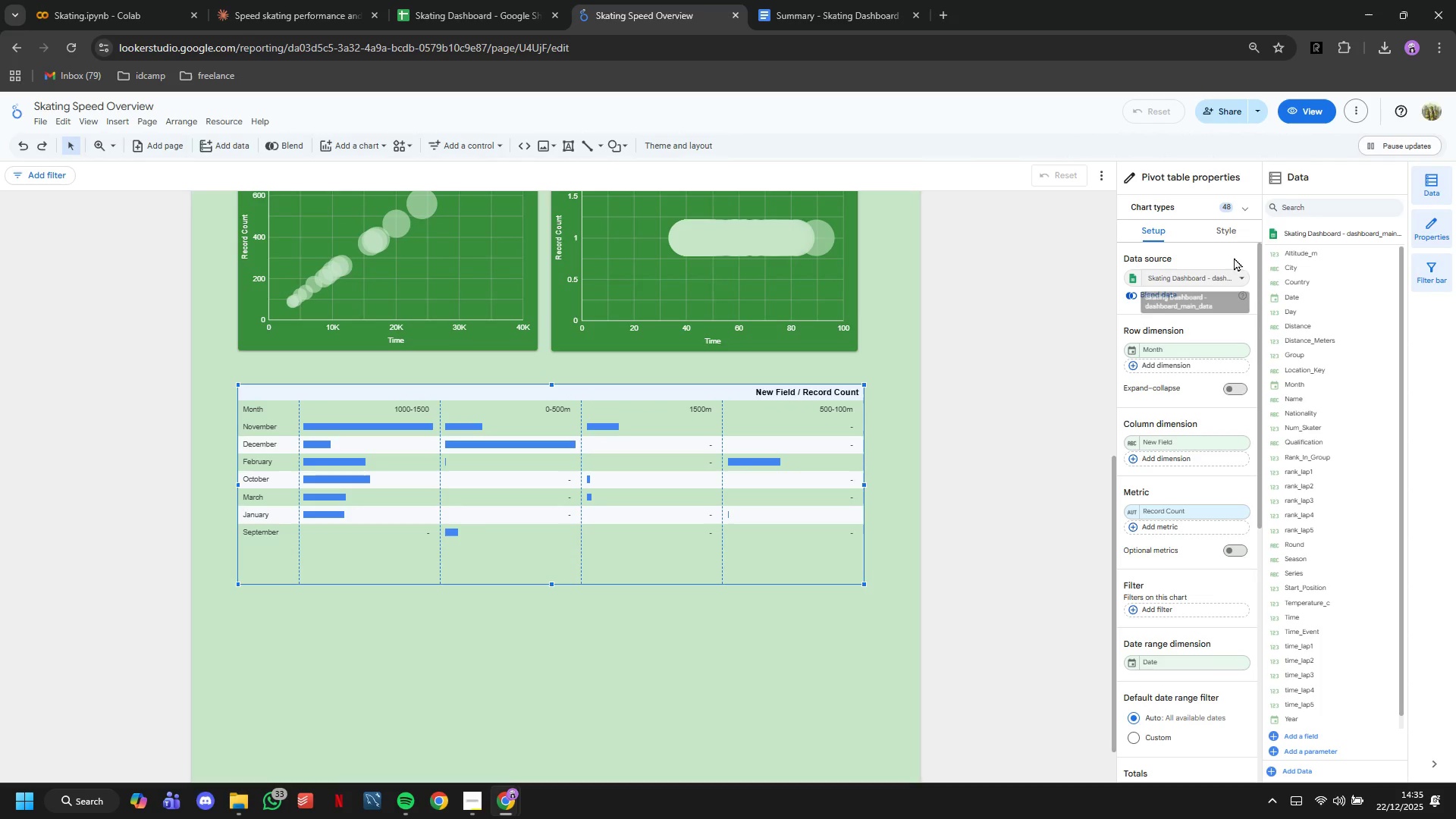 
left_click([1236, 240])
 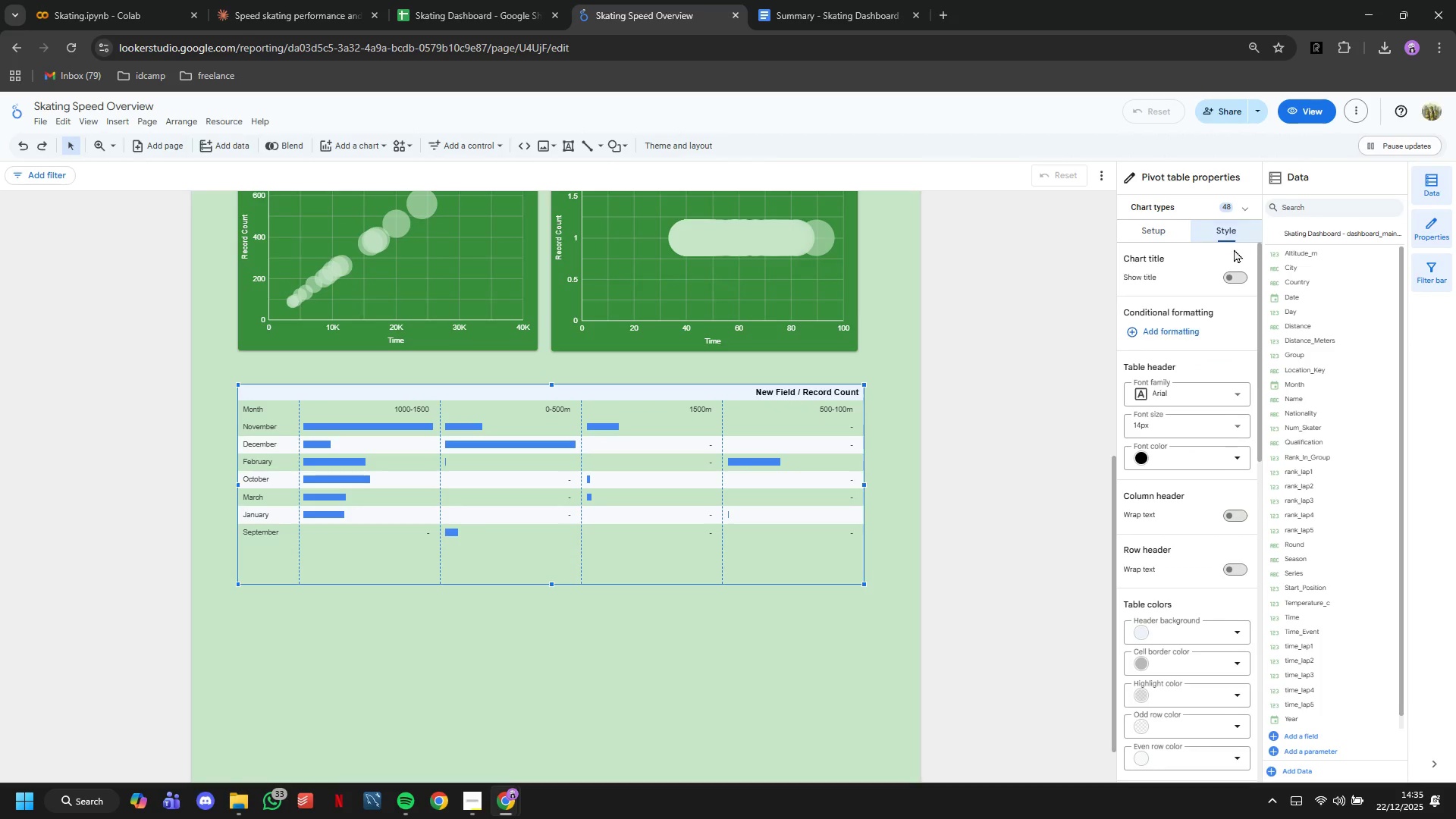 
scroll: coordinate [1250, 560], scroll_direction: down, amount: 18.0
 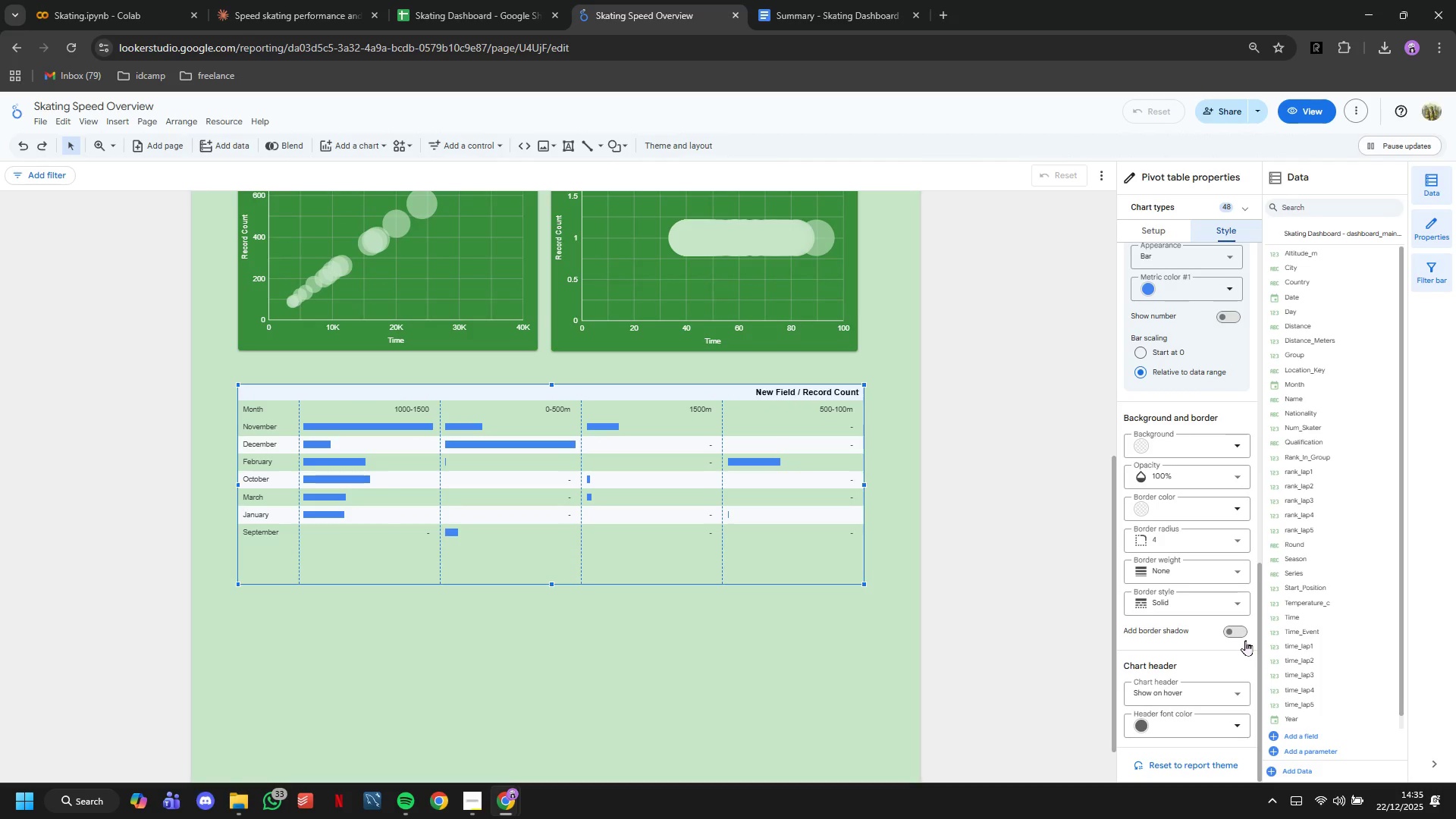 
left_click([1232, 641])
 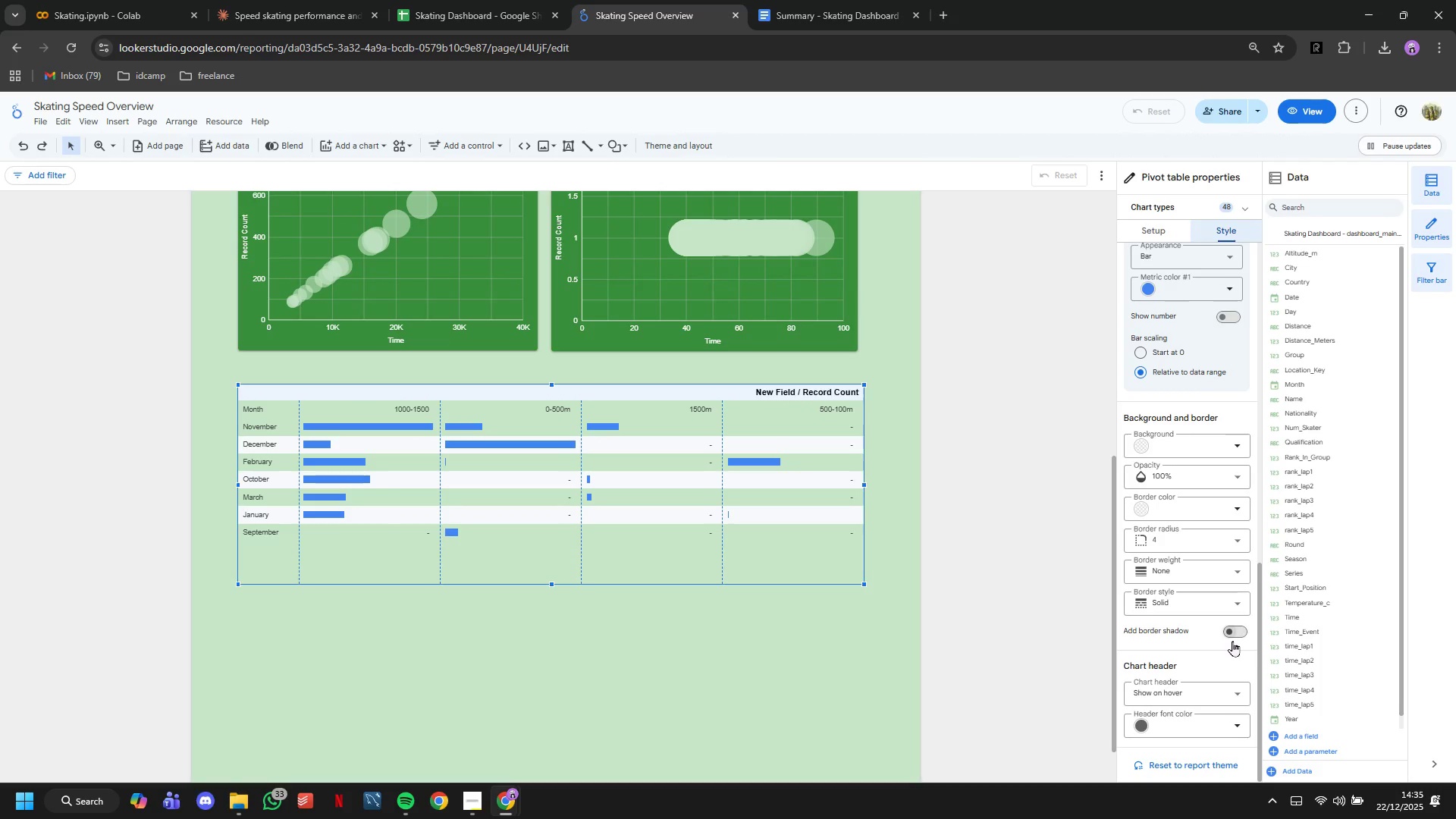 
left_click([1238, 447])
 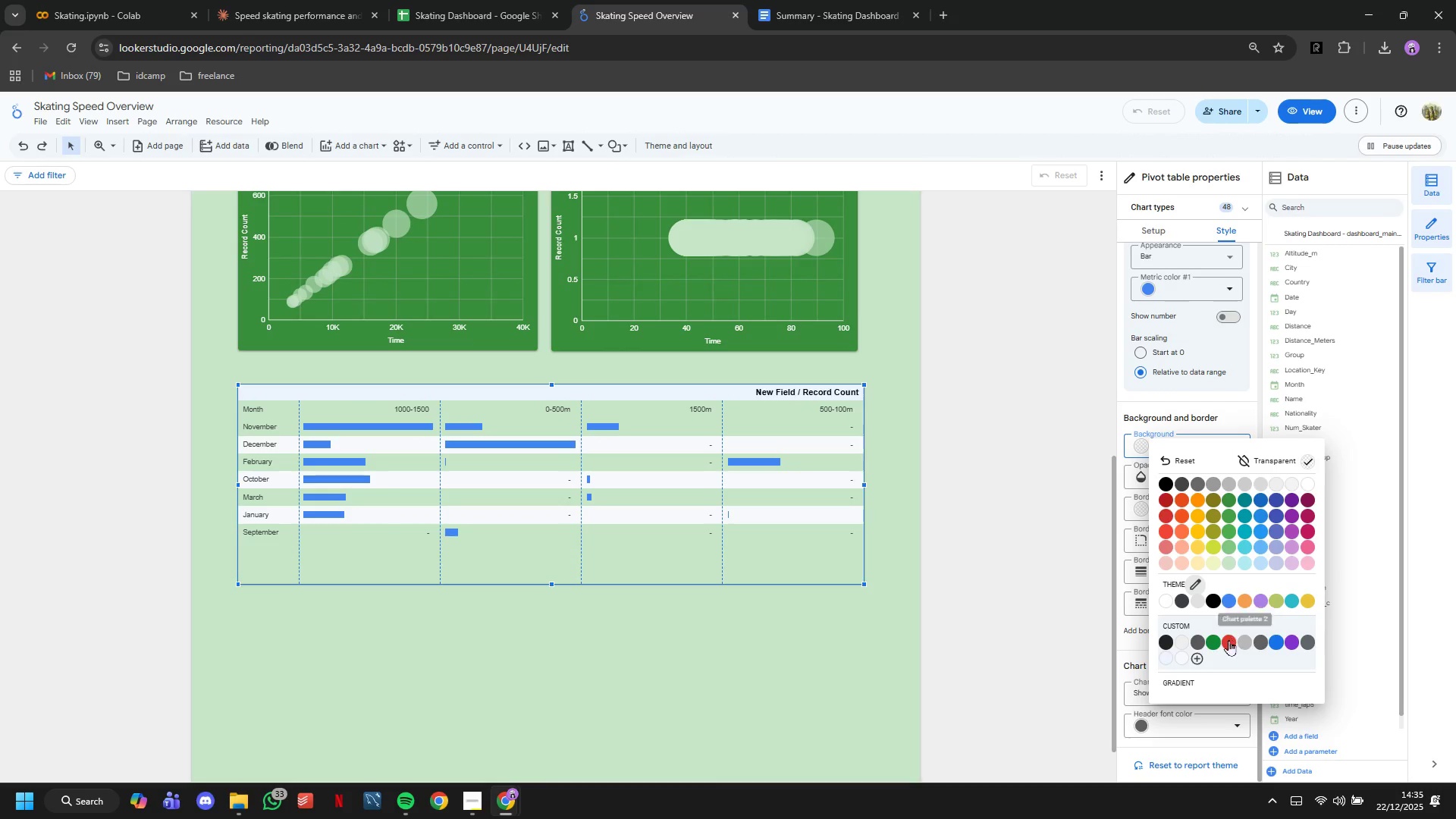 
left_click([1217, 642])
 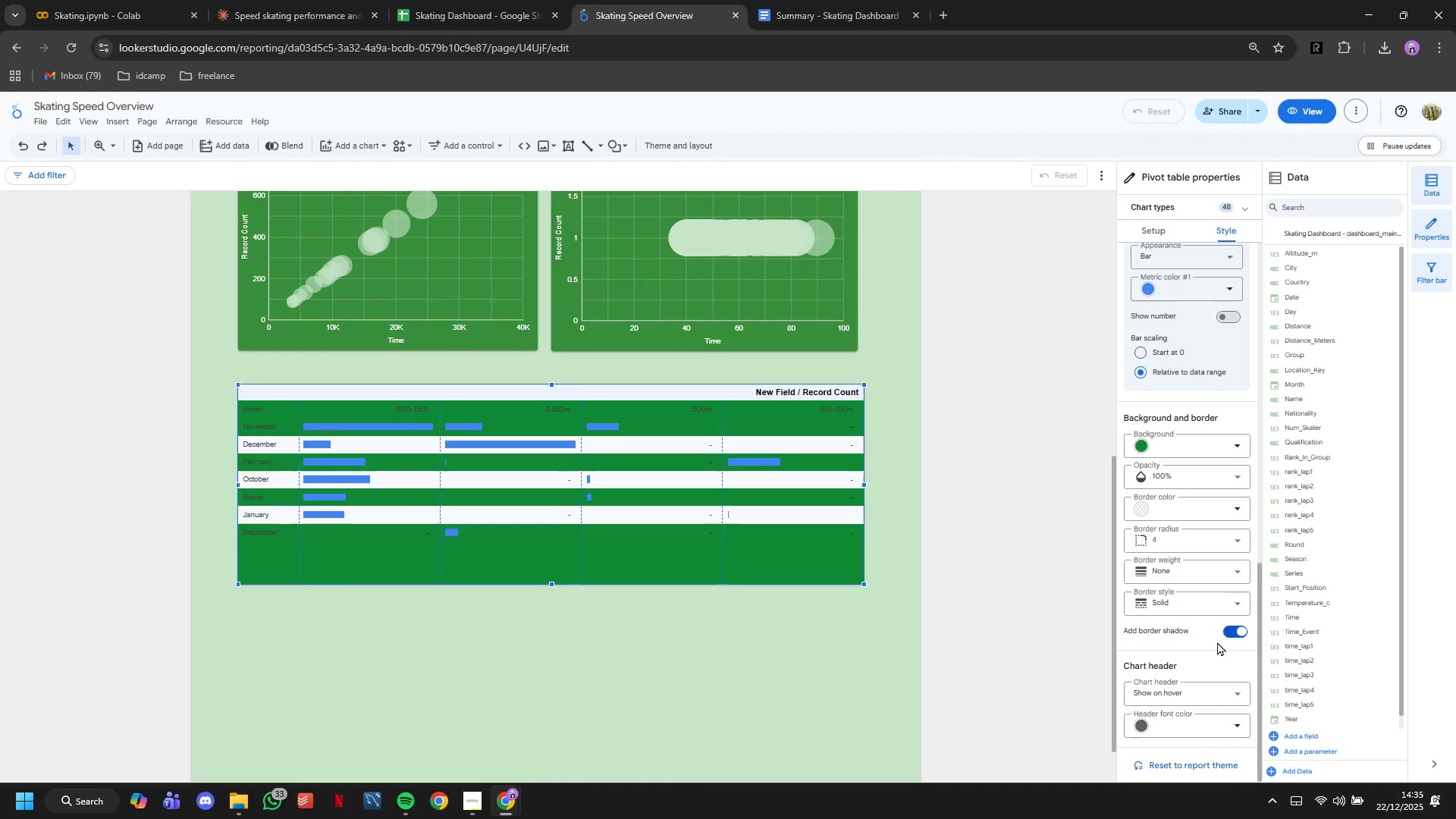 
key(Control+Z)
 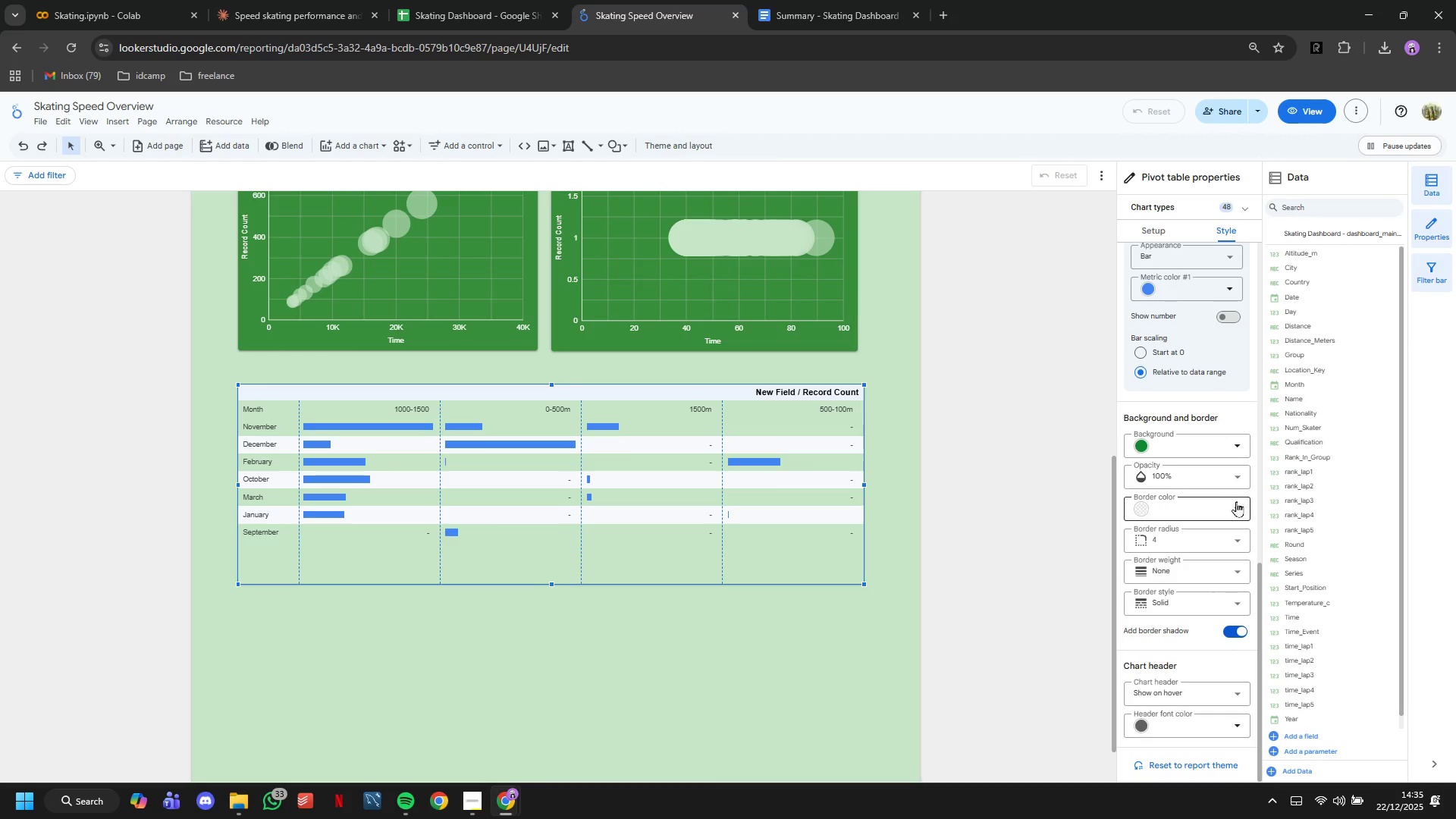 
left_click([1236, 504])
 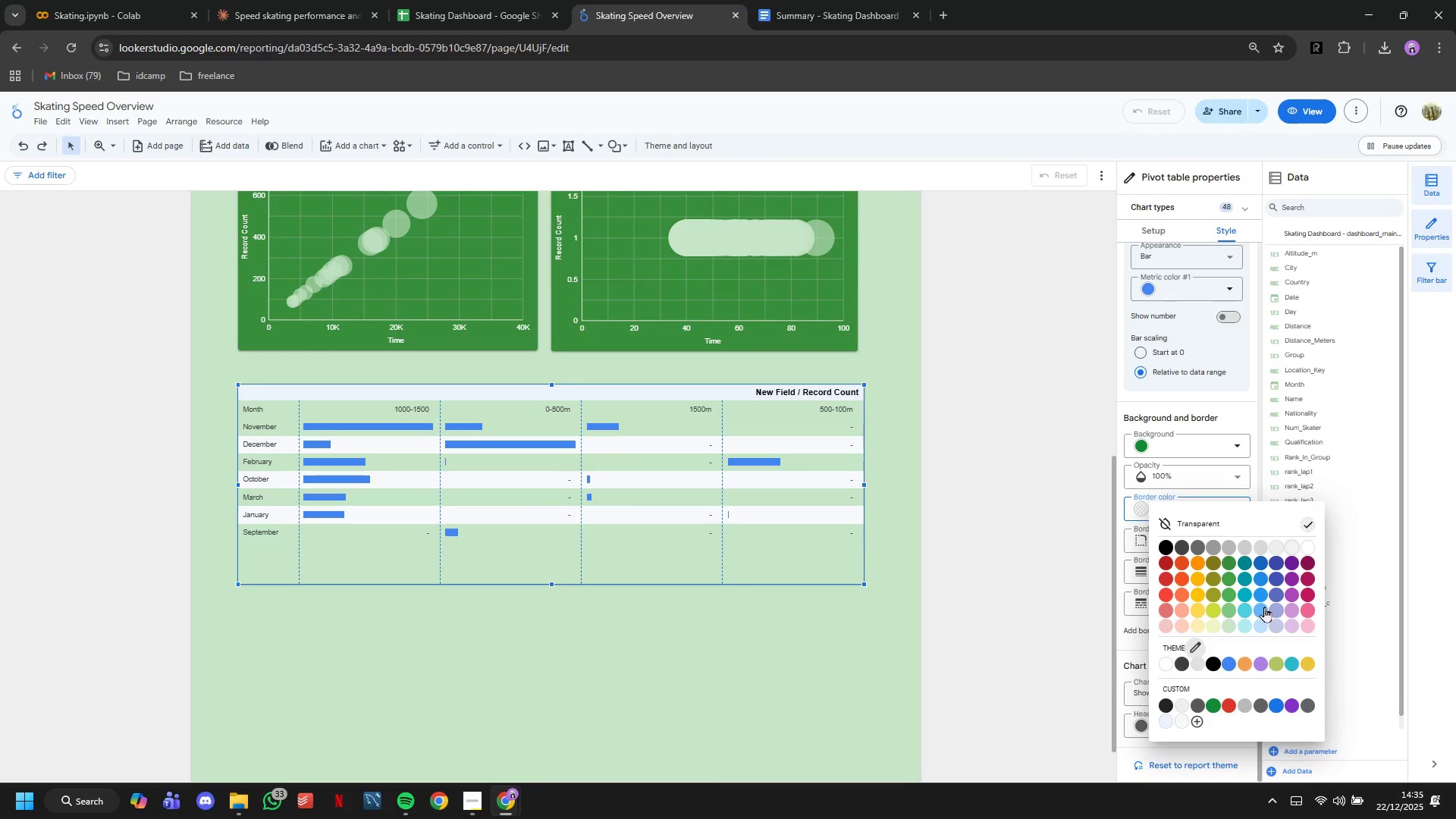 
left_click([1213, 705])
 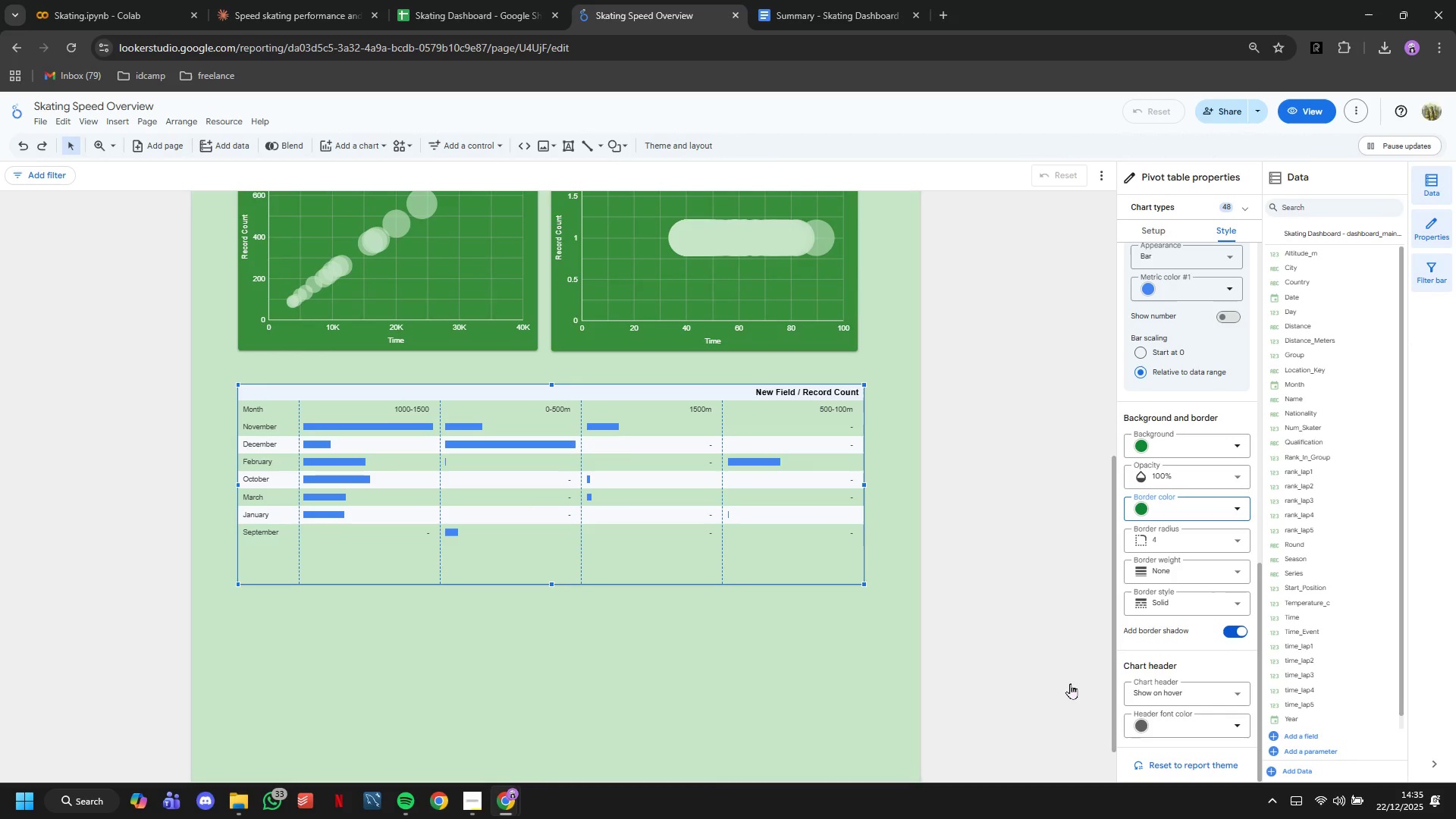 
left_click([996, 664])
 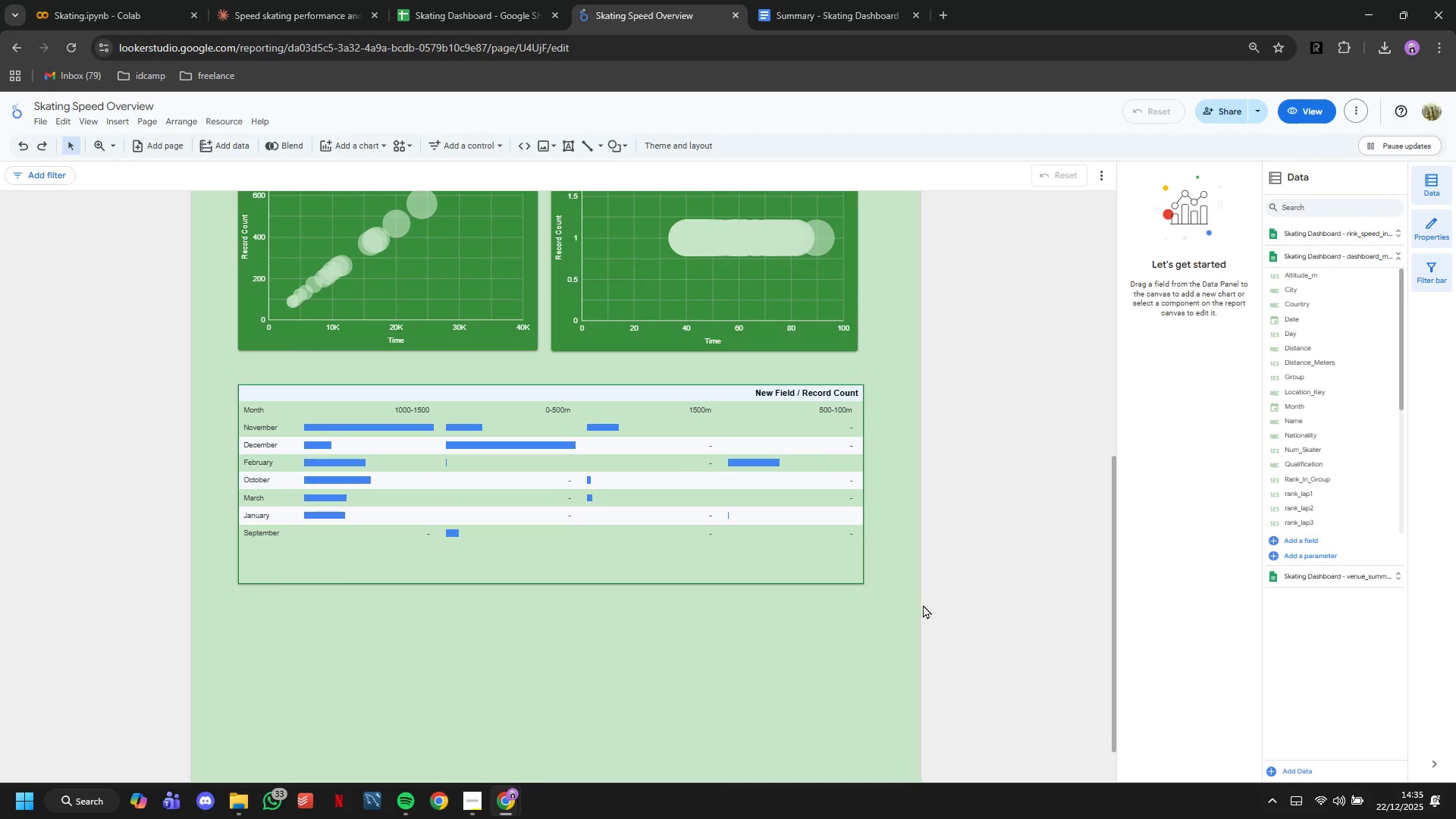 
scroll: coordinate [916, 597], scroll_direction: up, amount: 3.0
 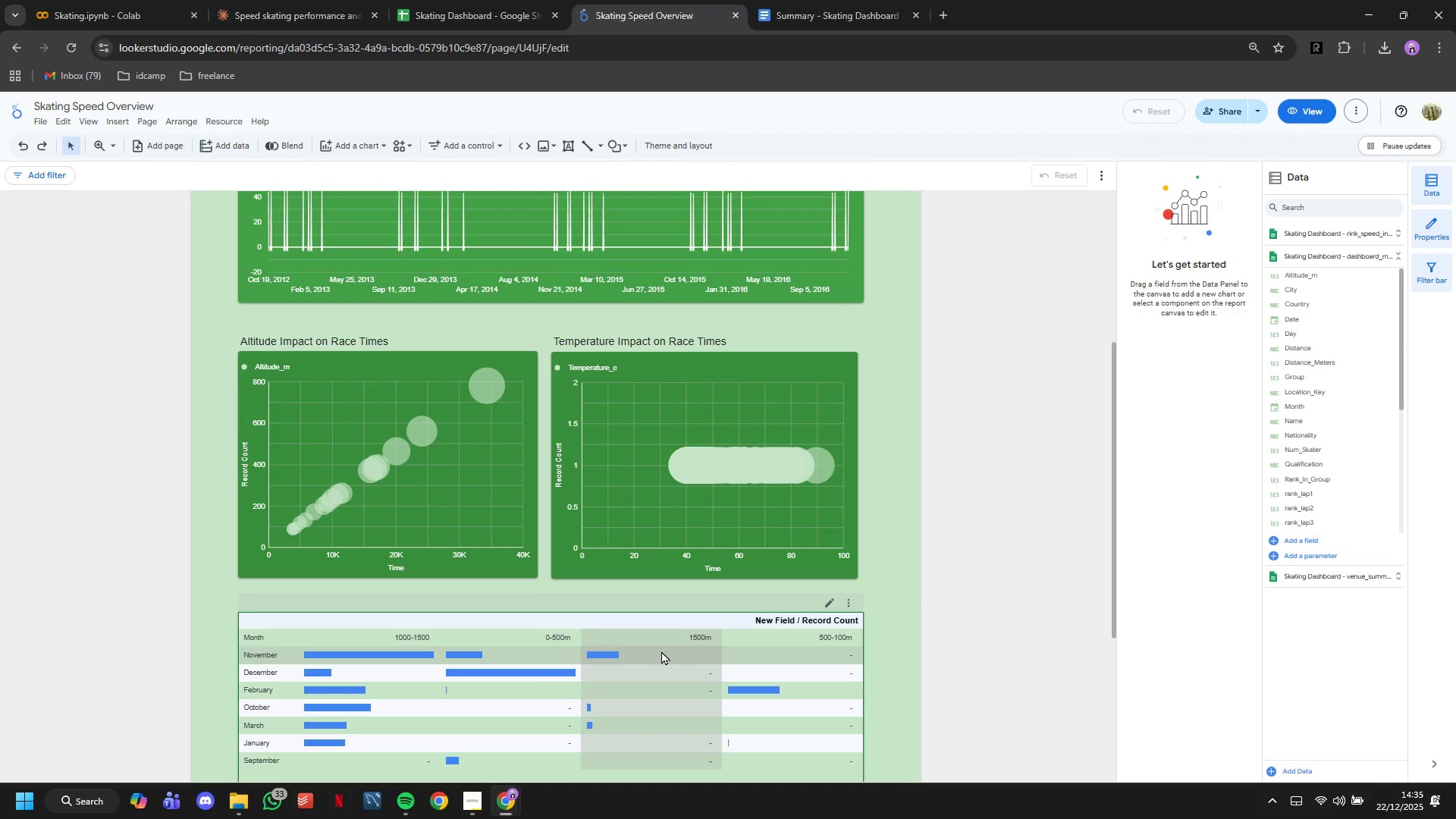 
left_click([639, 616])
 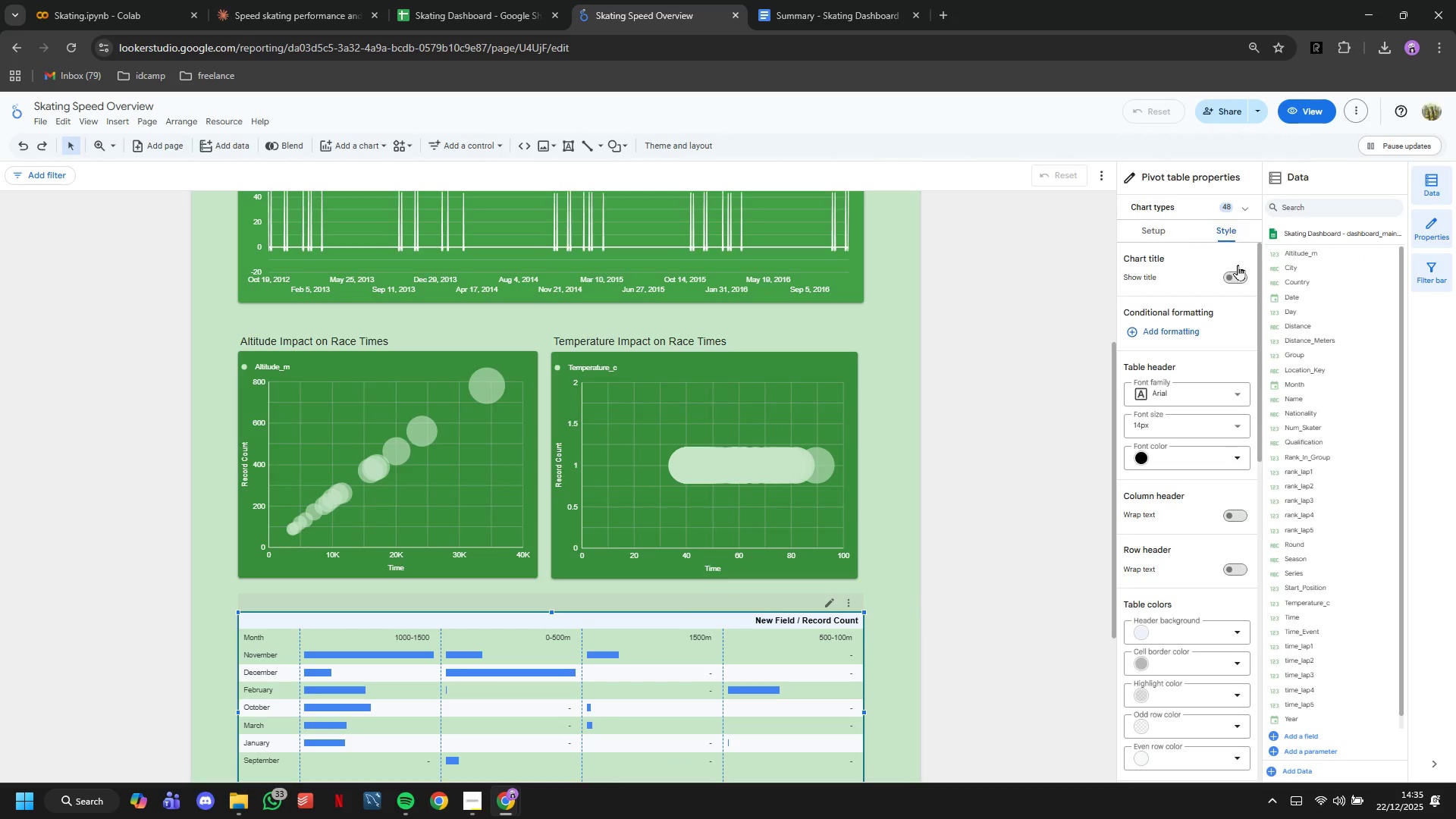 
left_click([1237, 275])
 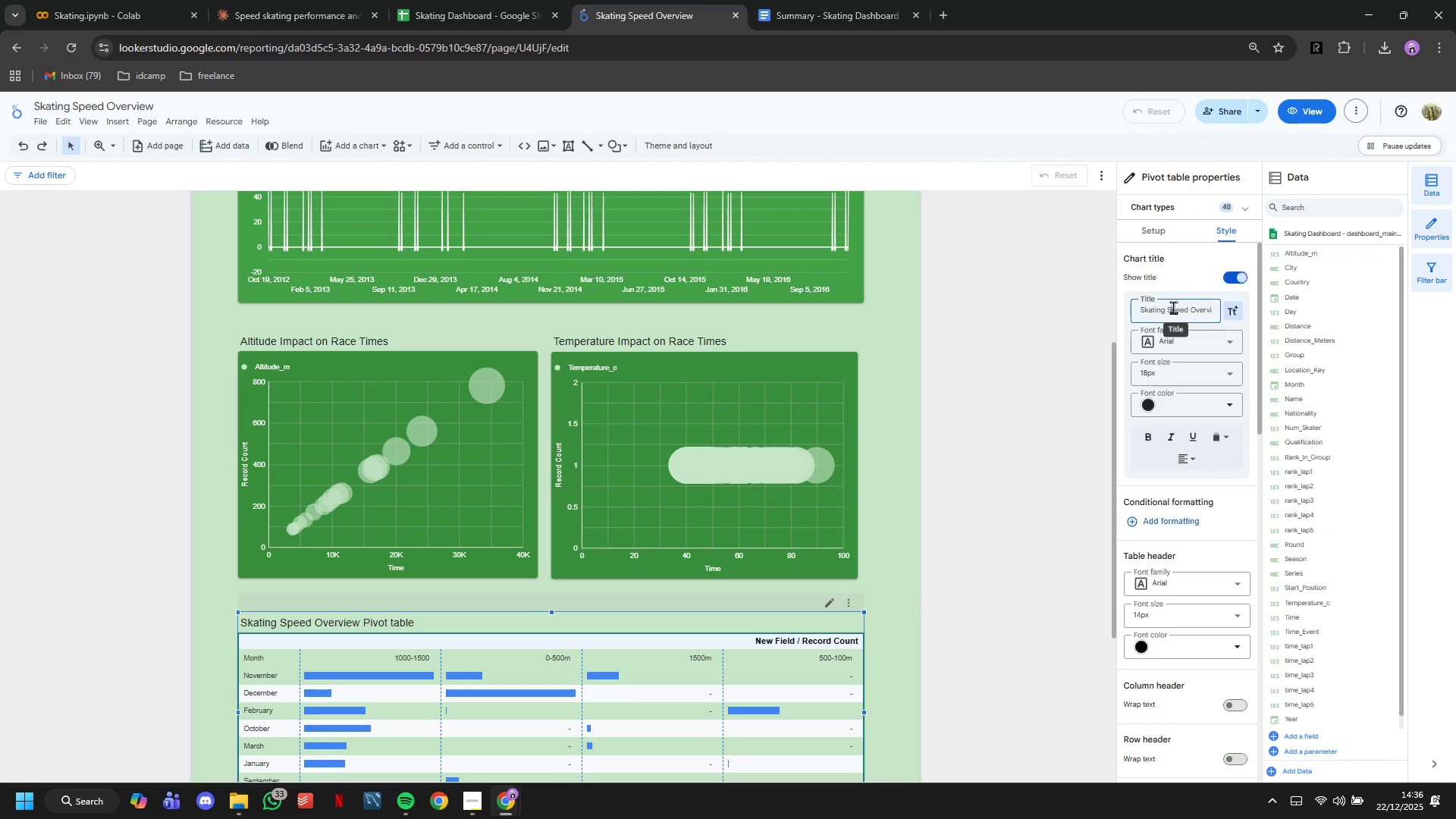 
double_click([1173, 307])
 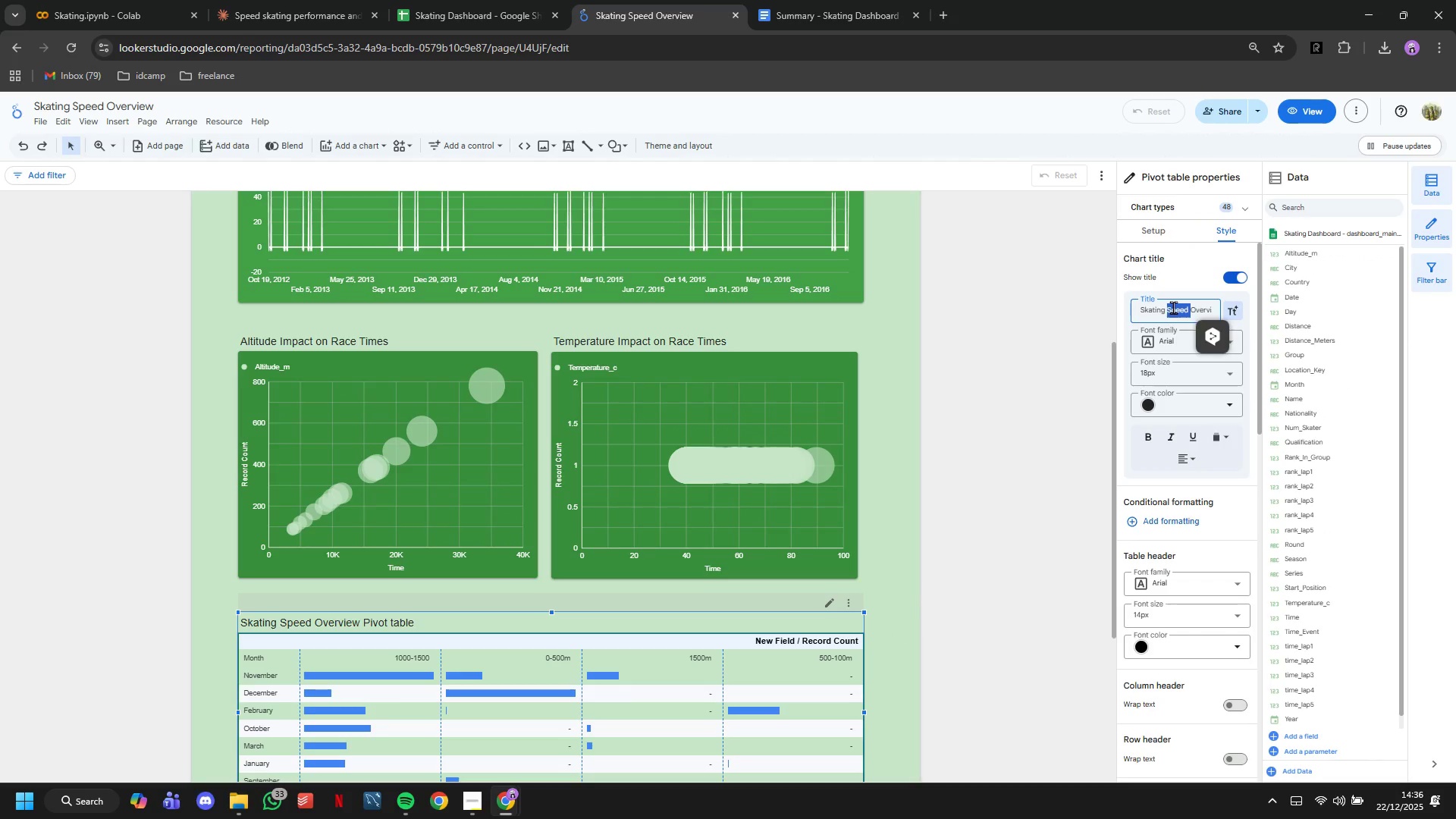 
triple_click([1173, 307])
 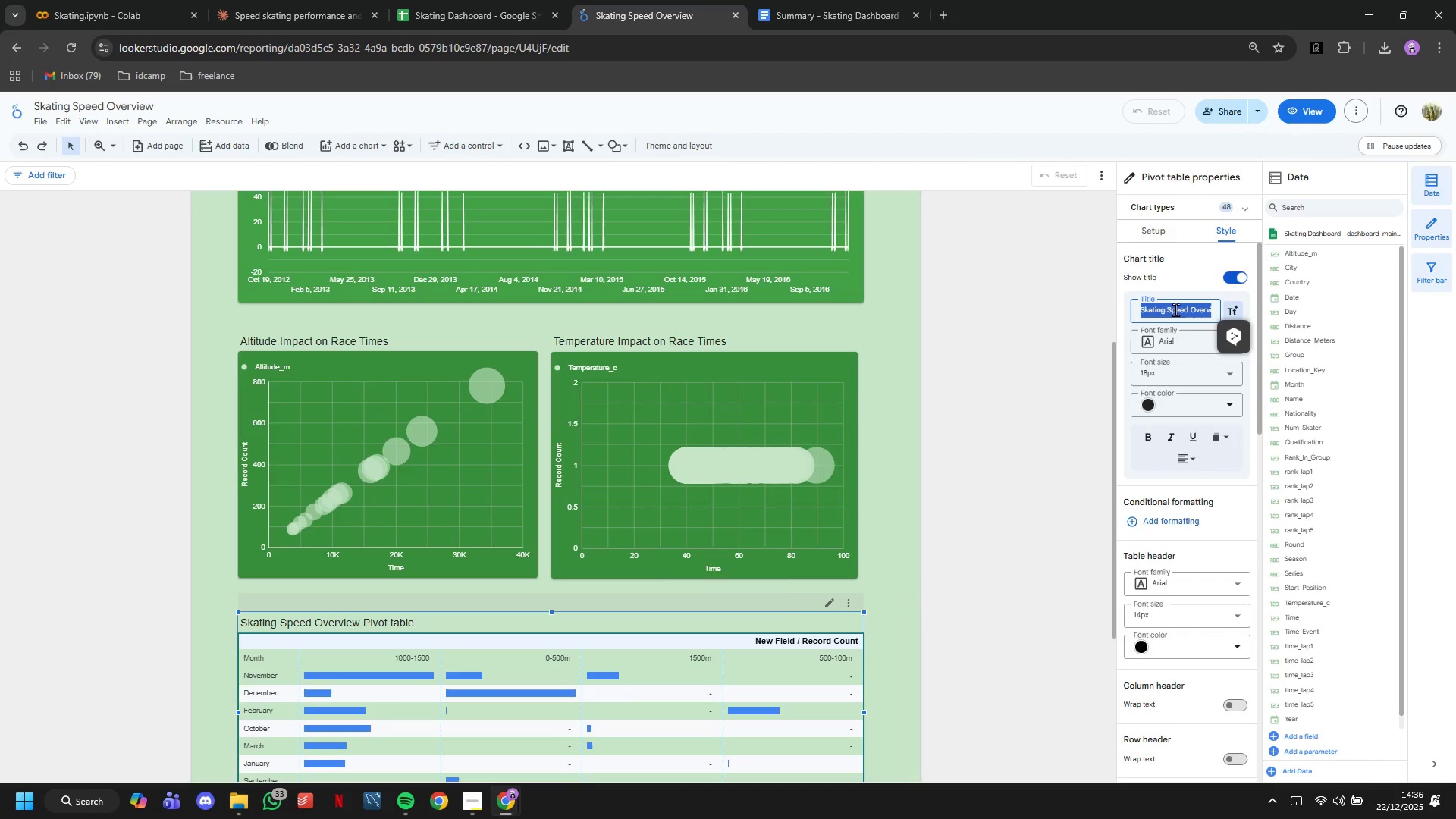 
type([)
key(Backspace)
type(Performance by Month and Altitudr Range'')
 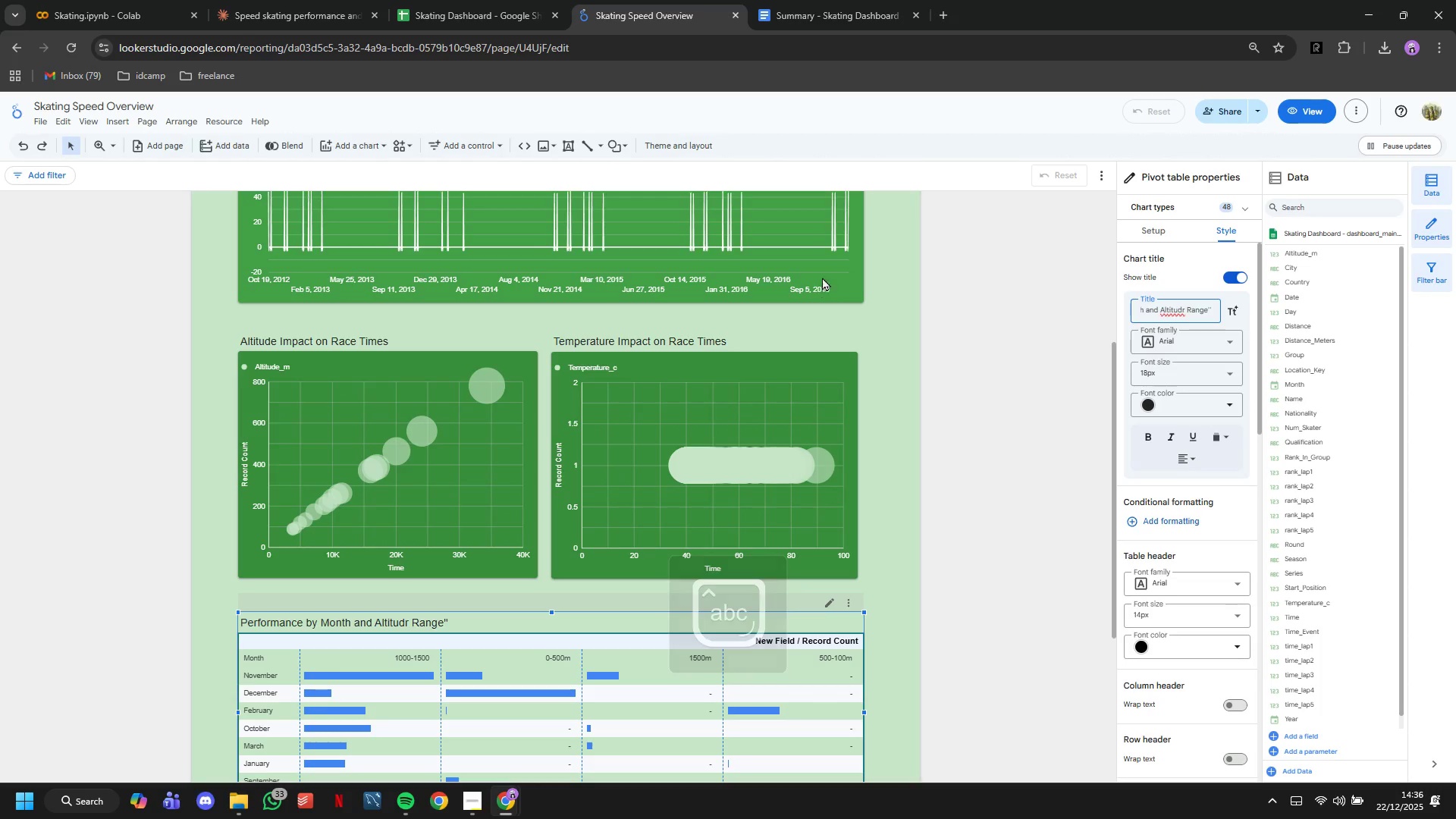 
scroll: coordinate [949, 358], scroll_direction: down, amount: 2.0
 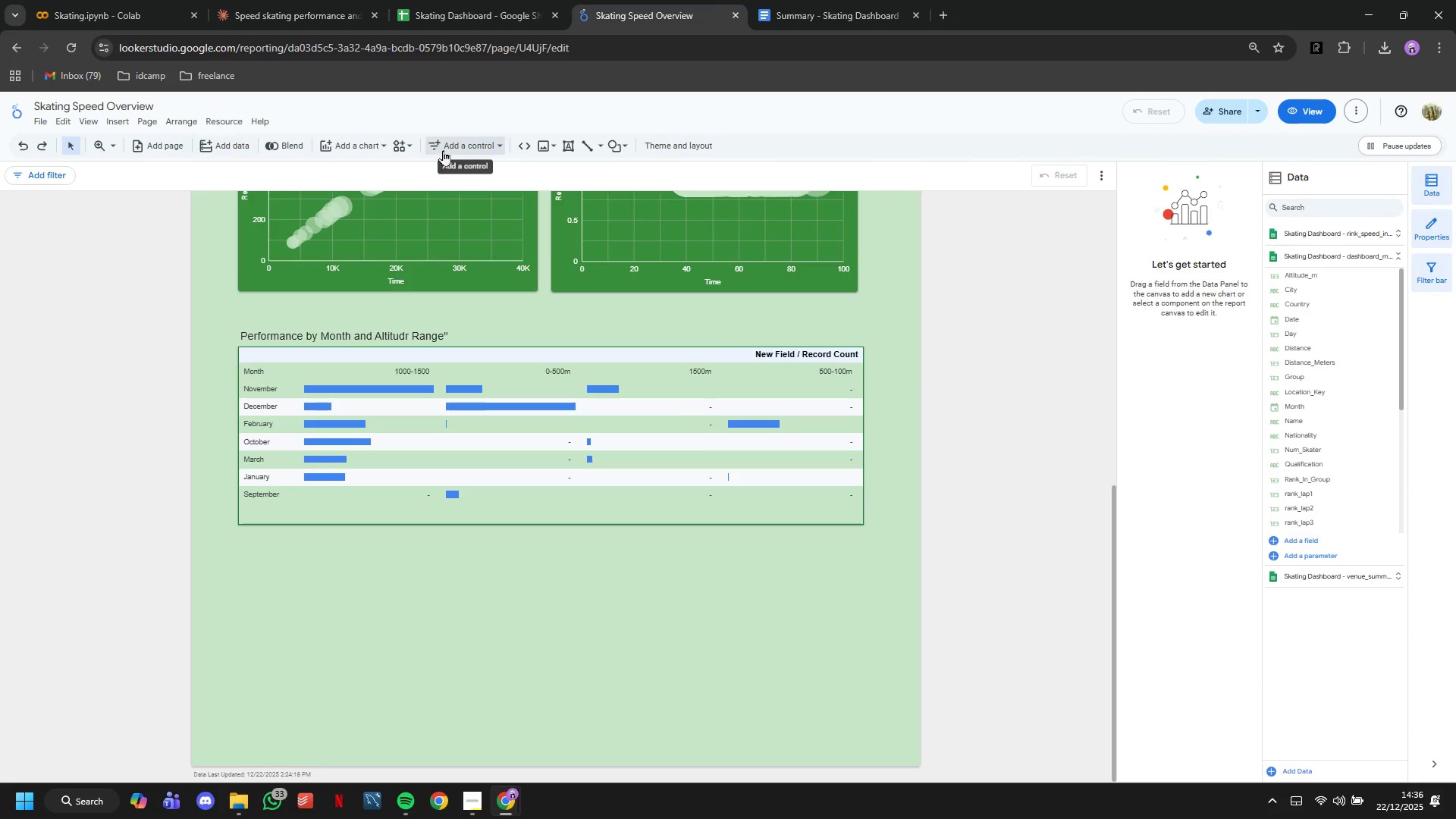 
left_click([369, 143])
 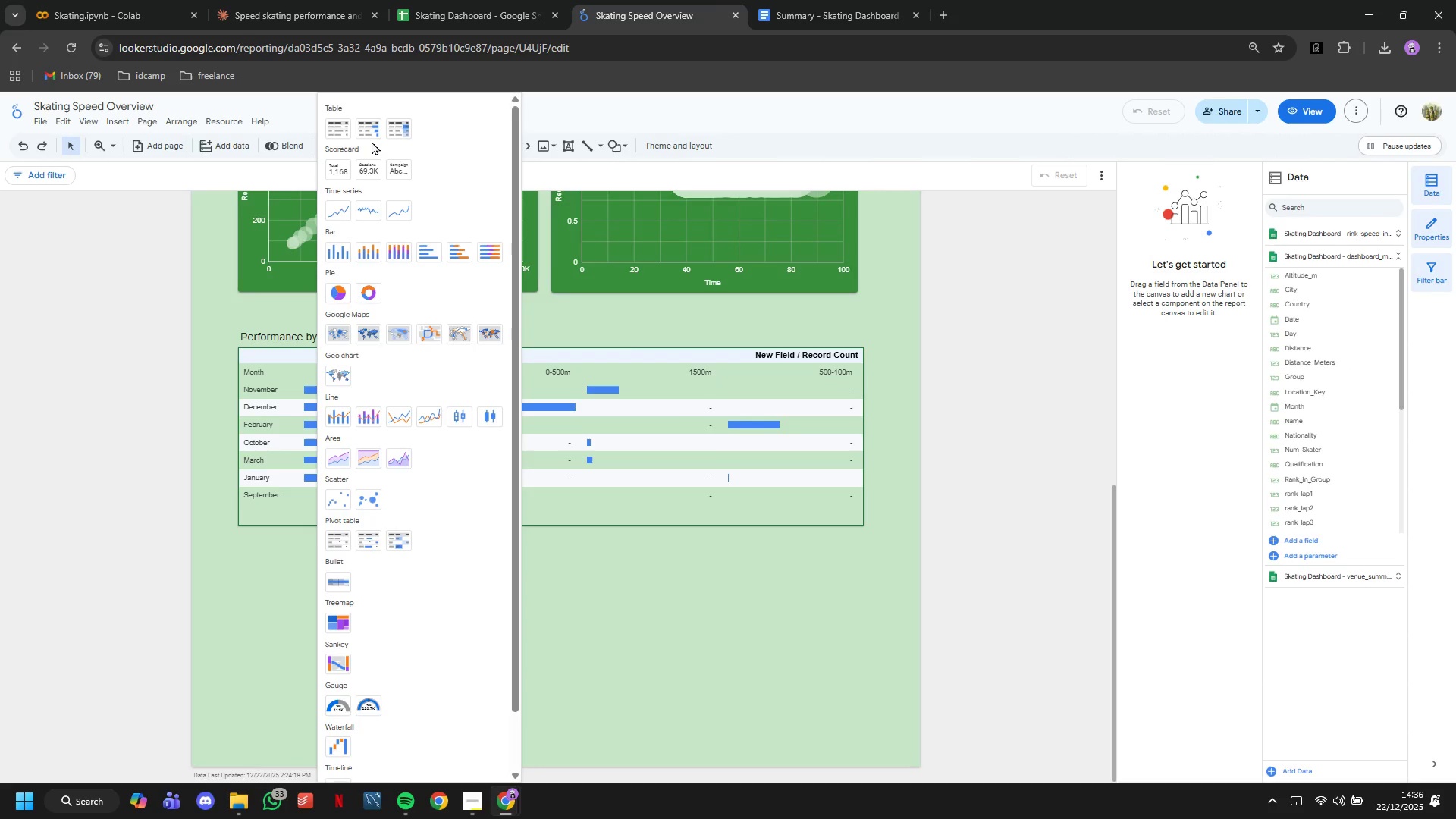 
wait(6.97)
 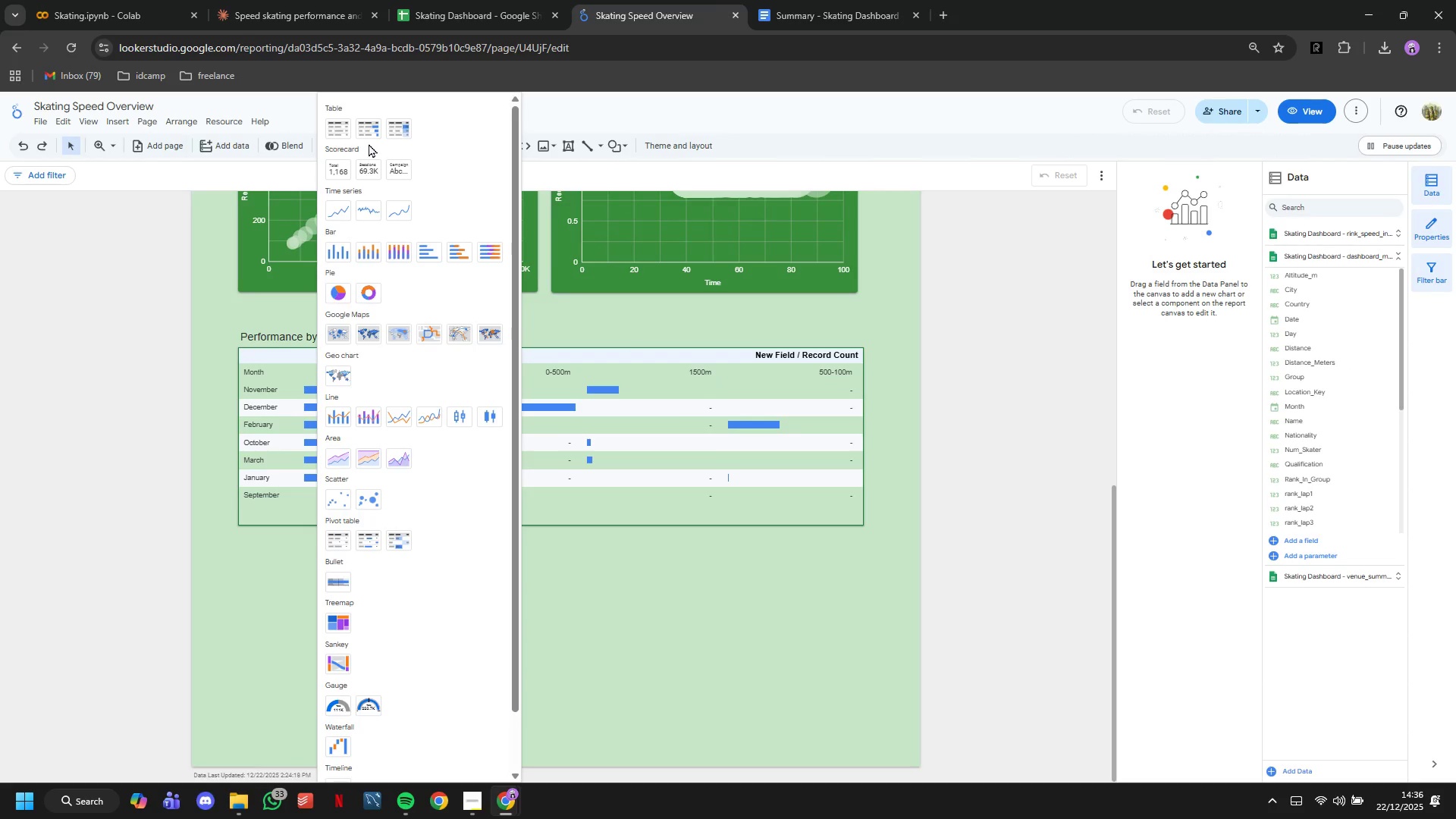 
left_click([334, 135])
 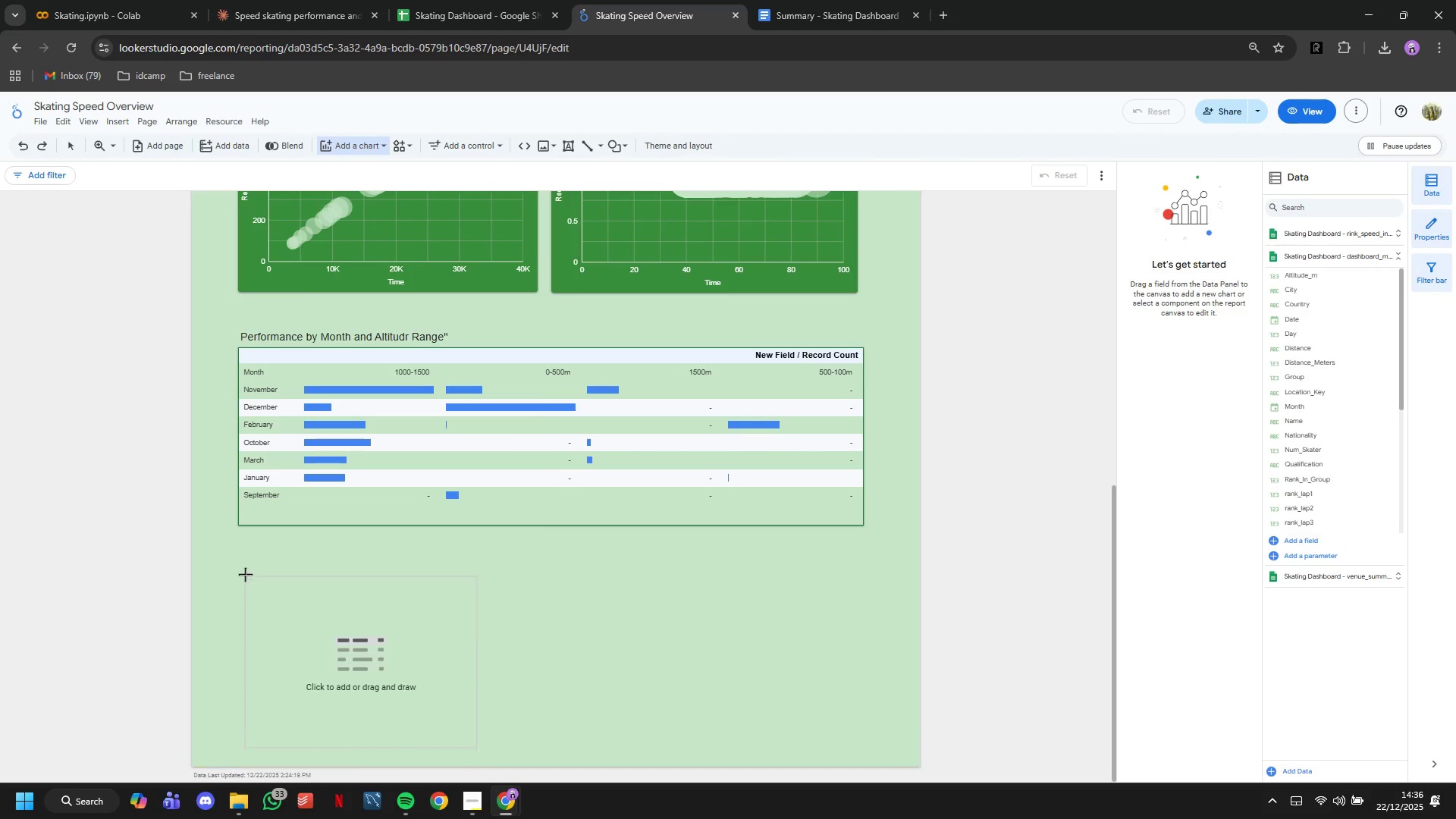 
left_click([240, 555])
 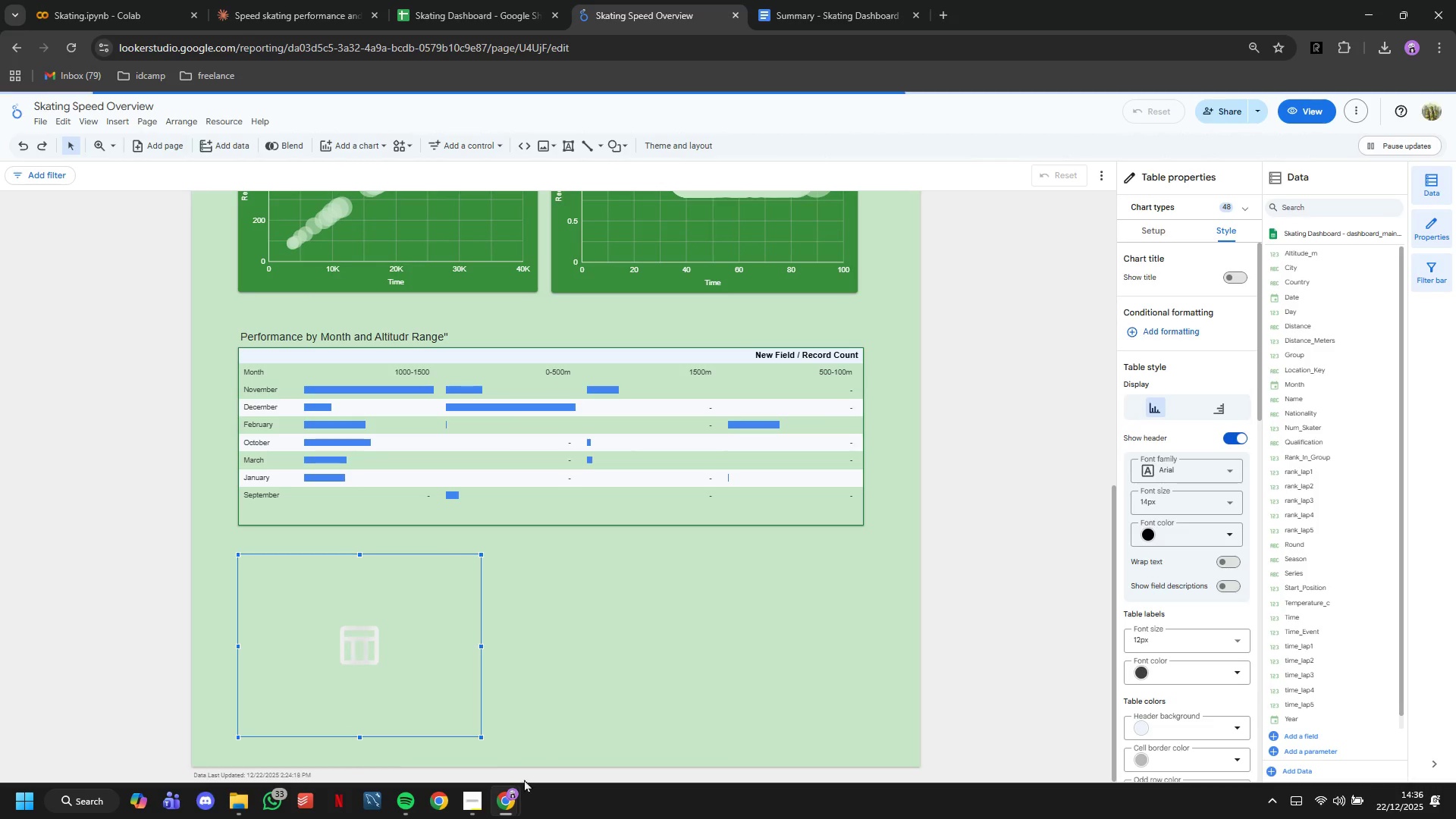 
left_click([471, 800])